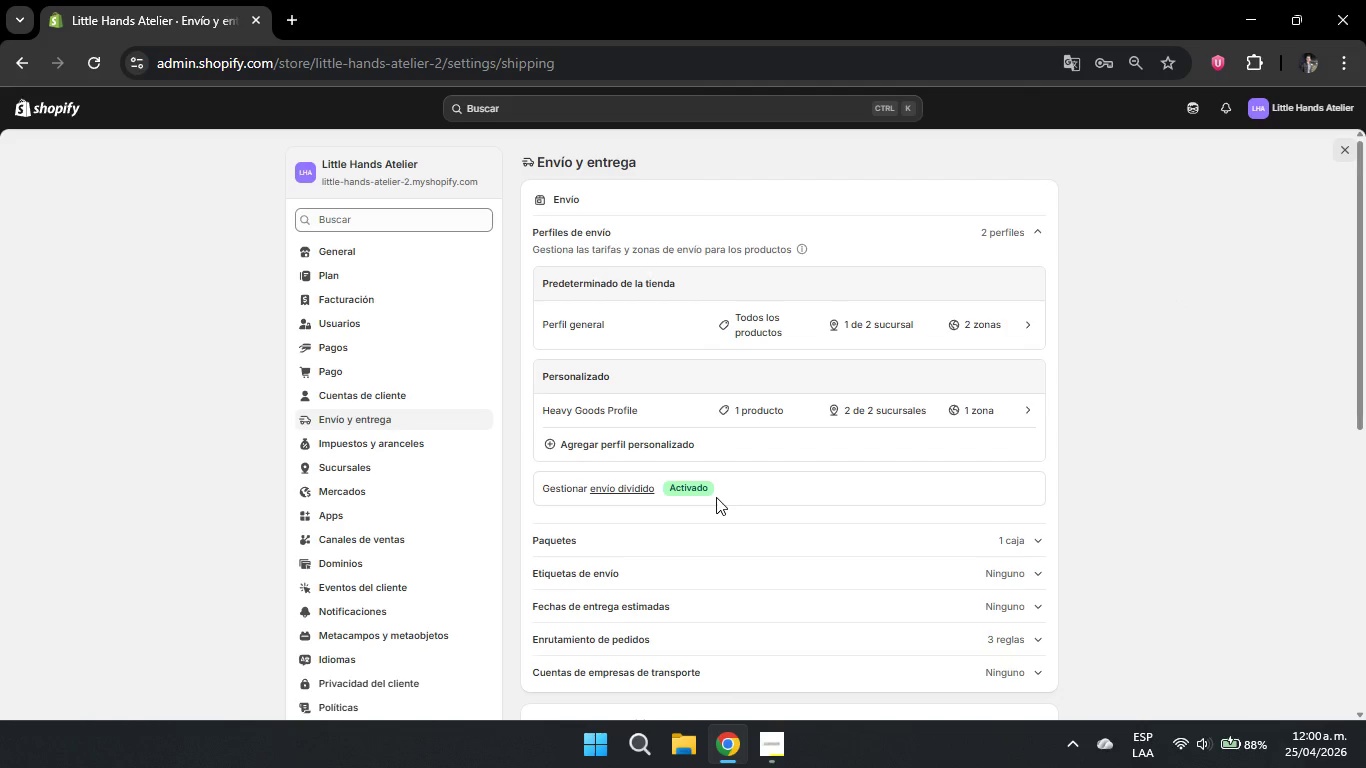 
left_click([679, 442])
 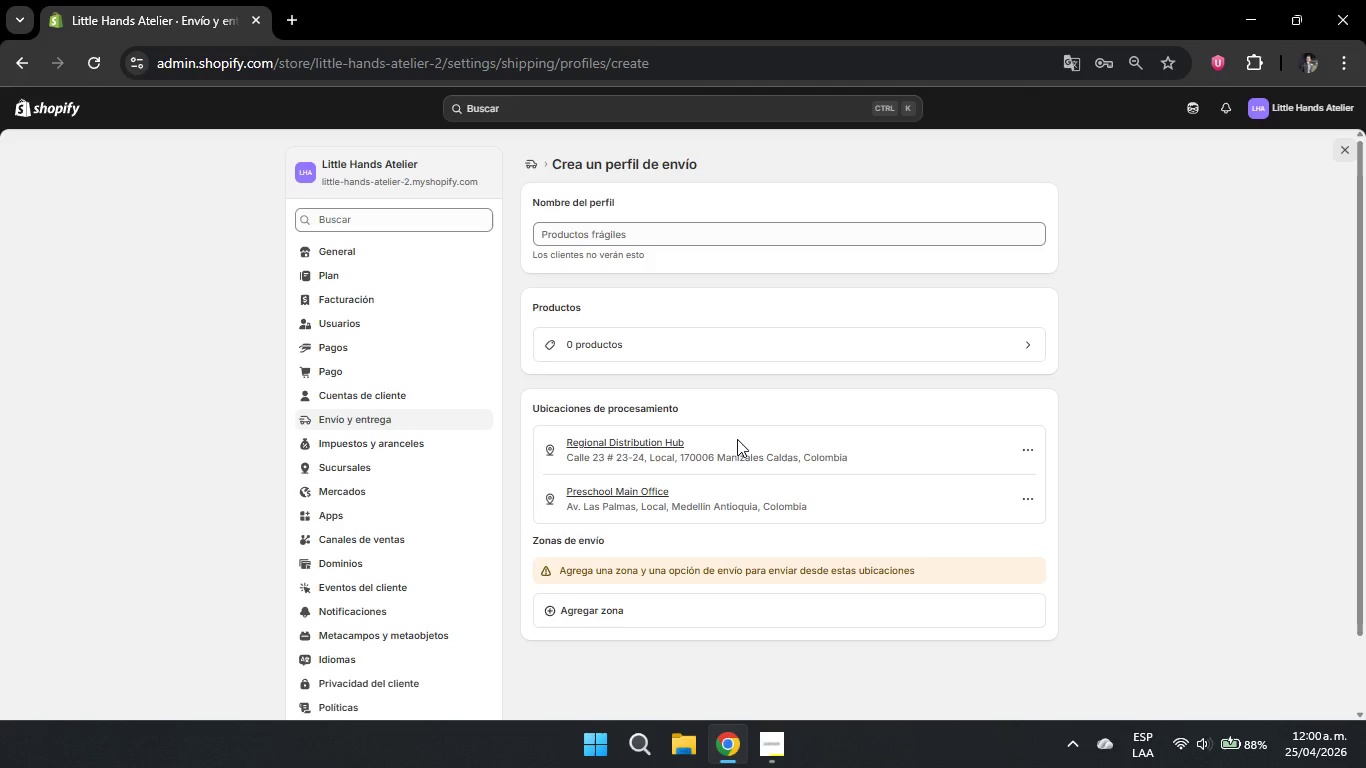 
wait(11.34)
 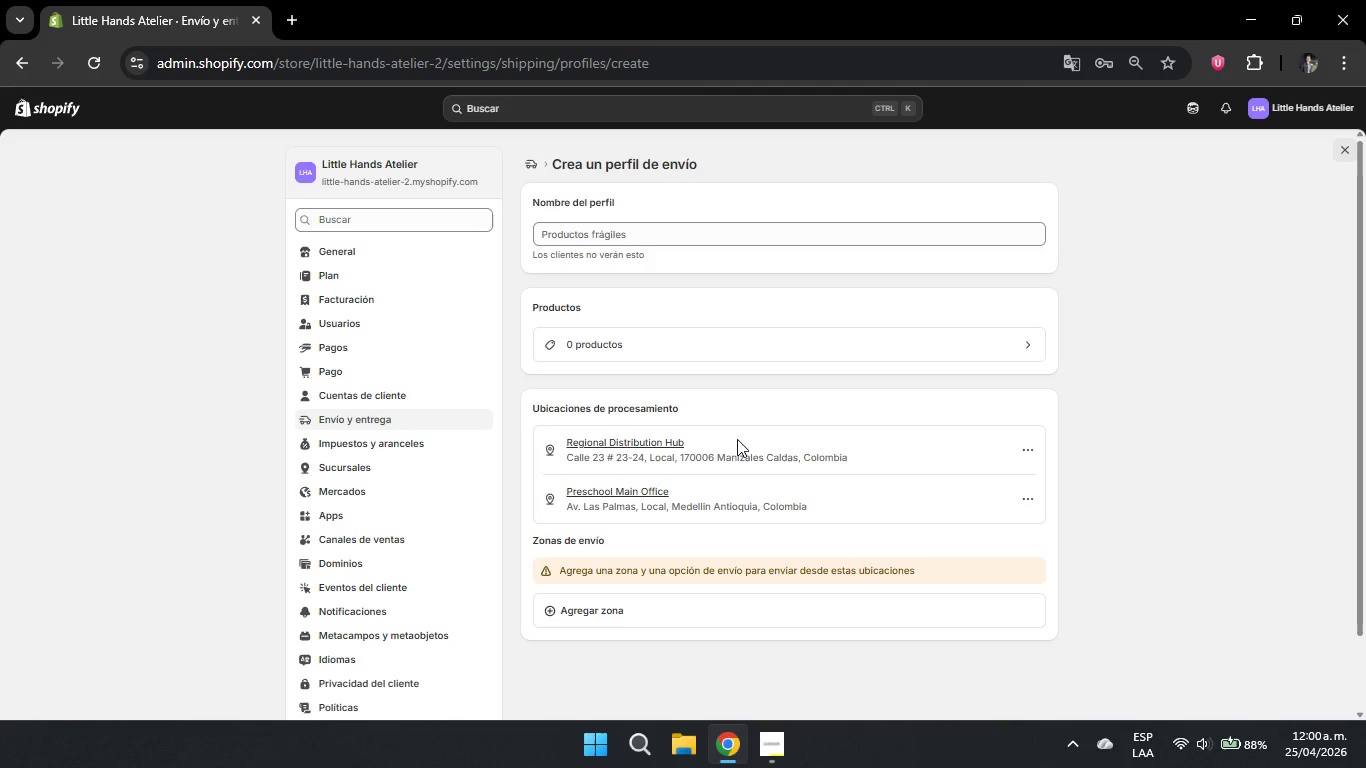 
left_click([612, 233])
 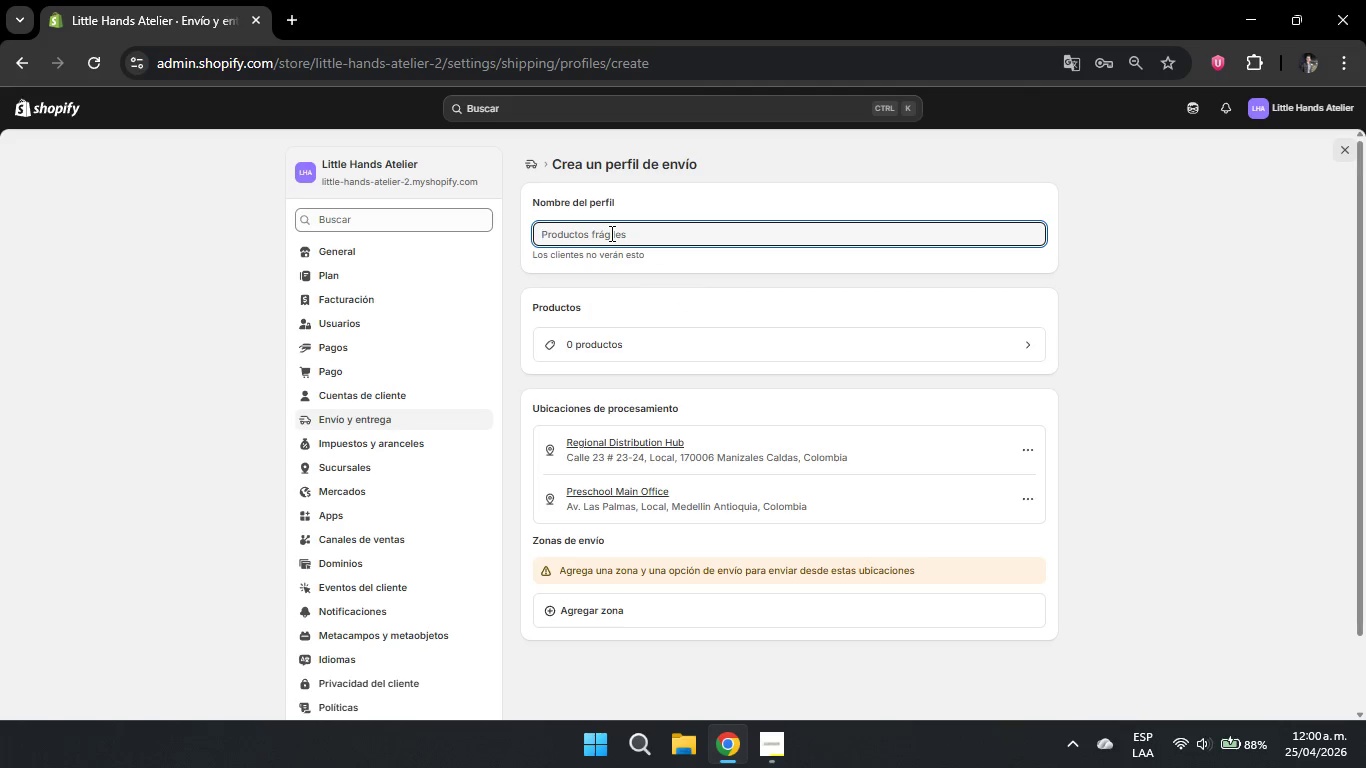 
type(sta)
 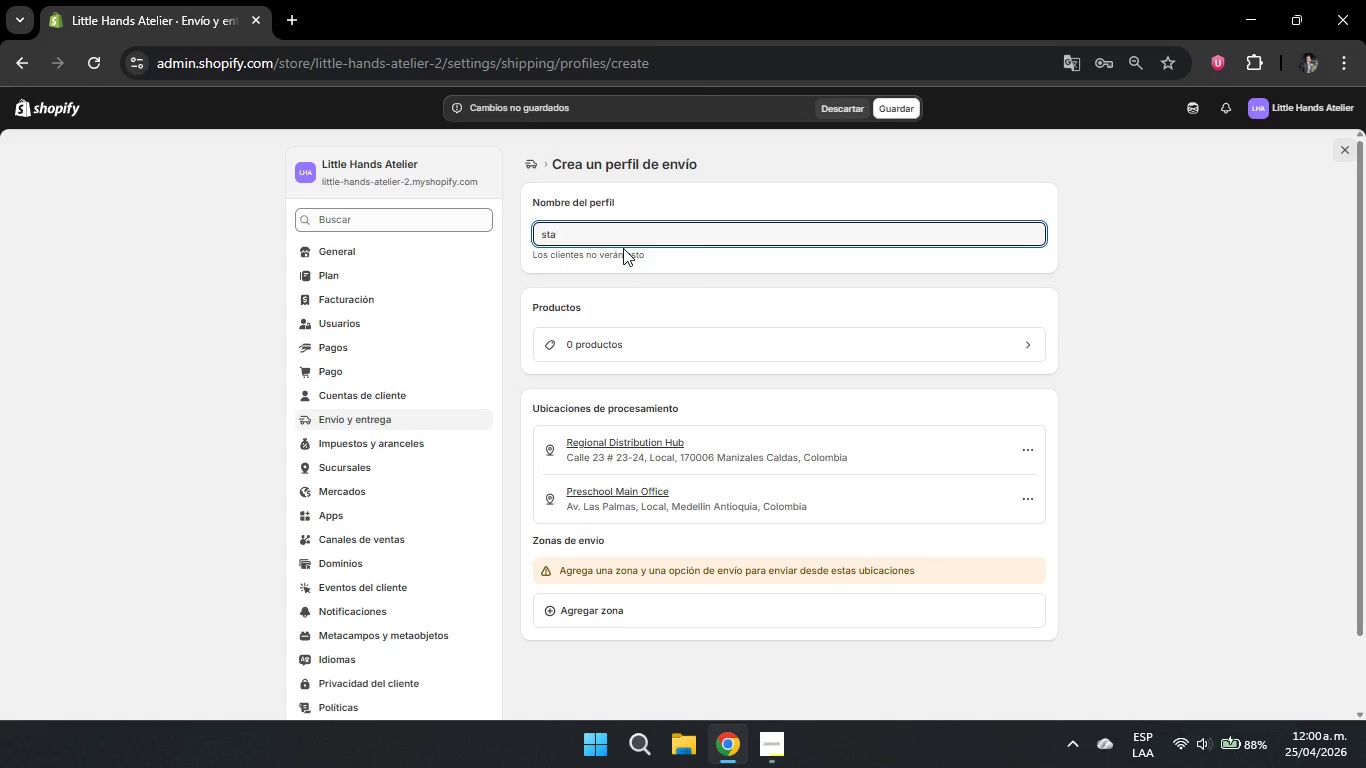 
key(Backspace)
key(Backspace)
key(Backspace)
type(Stan)
 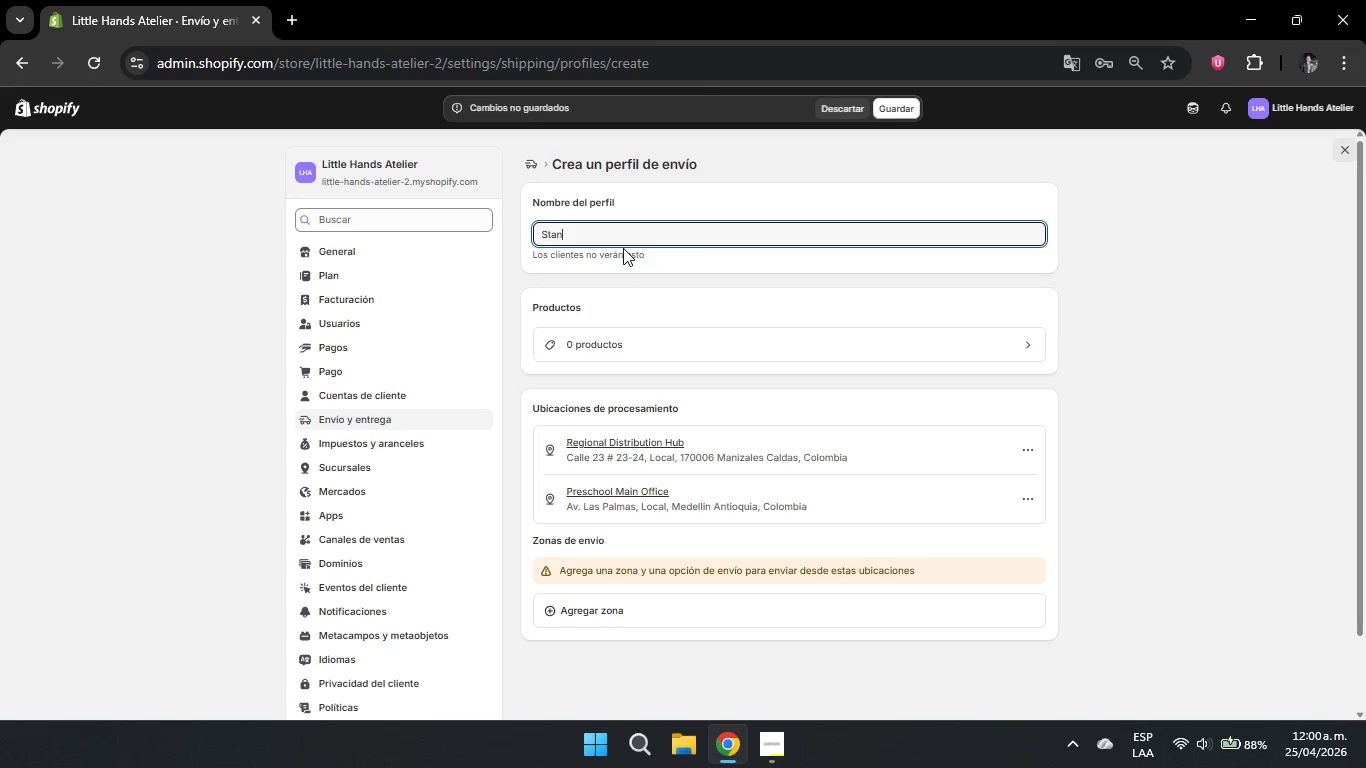 
type(dard)
 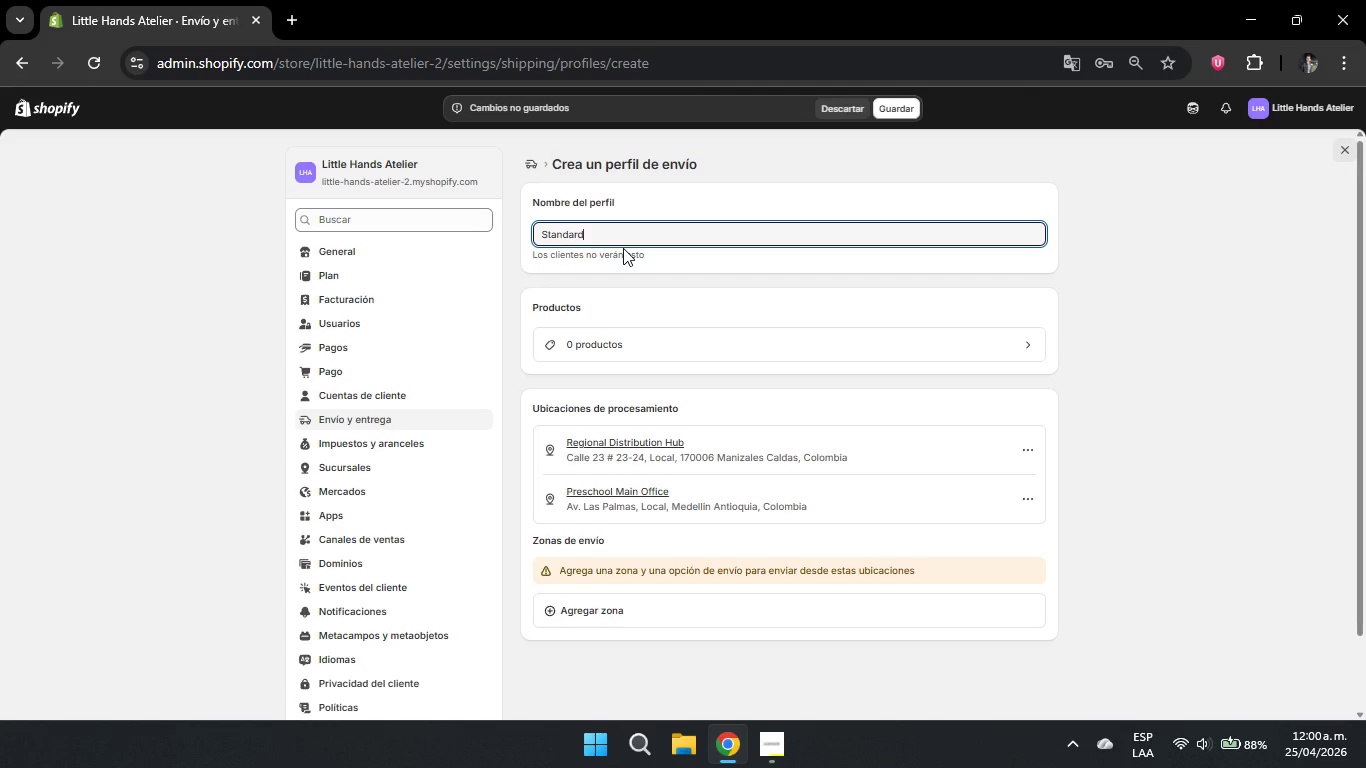 
type( shipping Prpfile)
 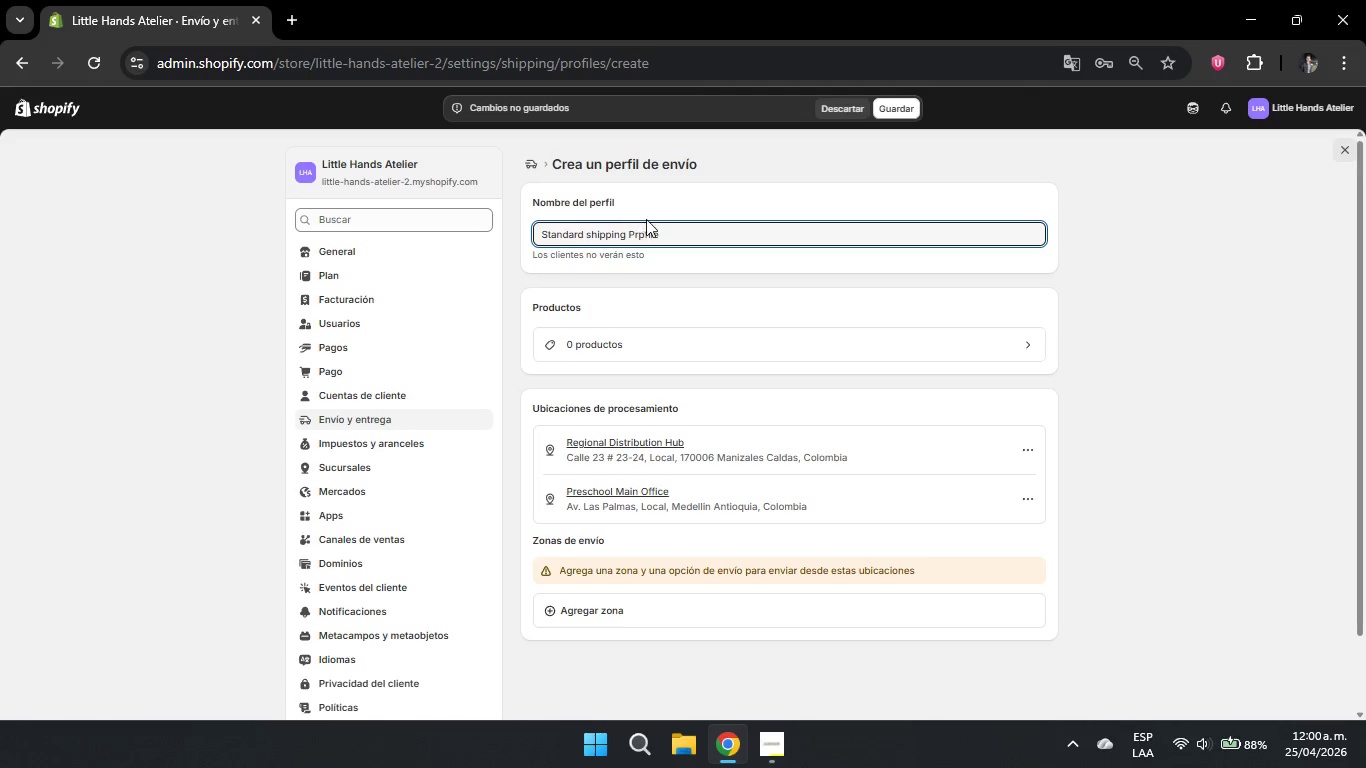 
left_click([646, 240])
 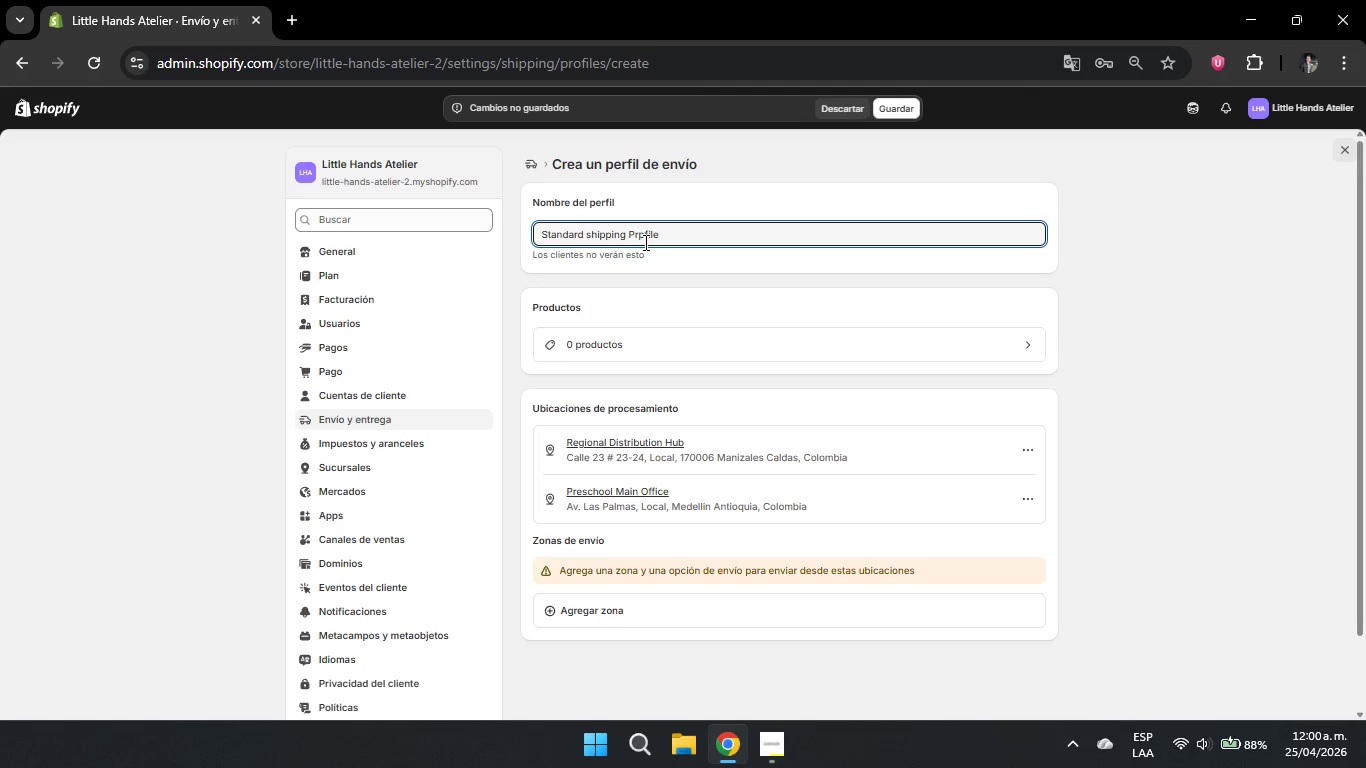 
key(Backspace)
 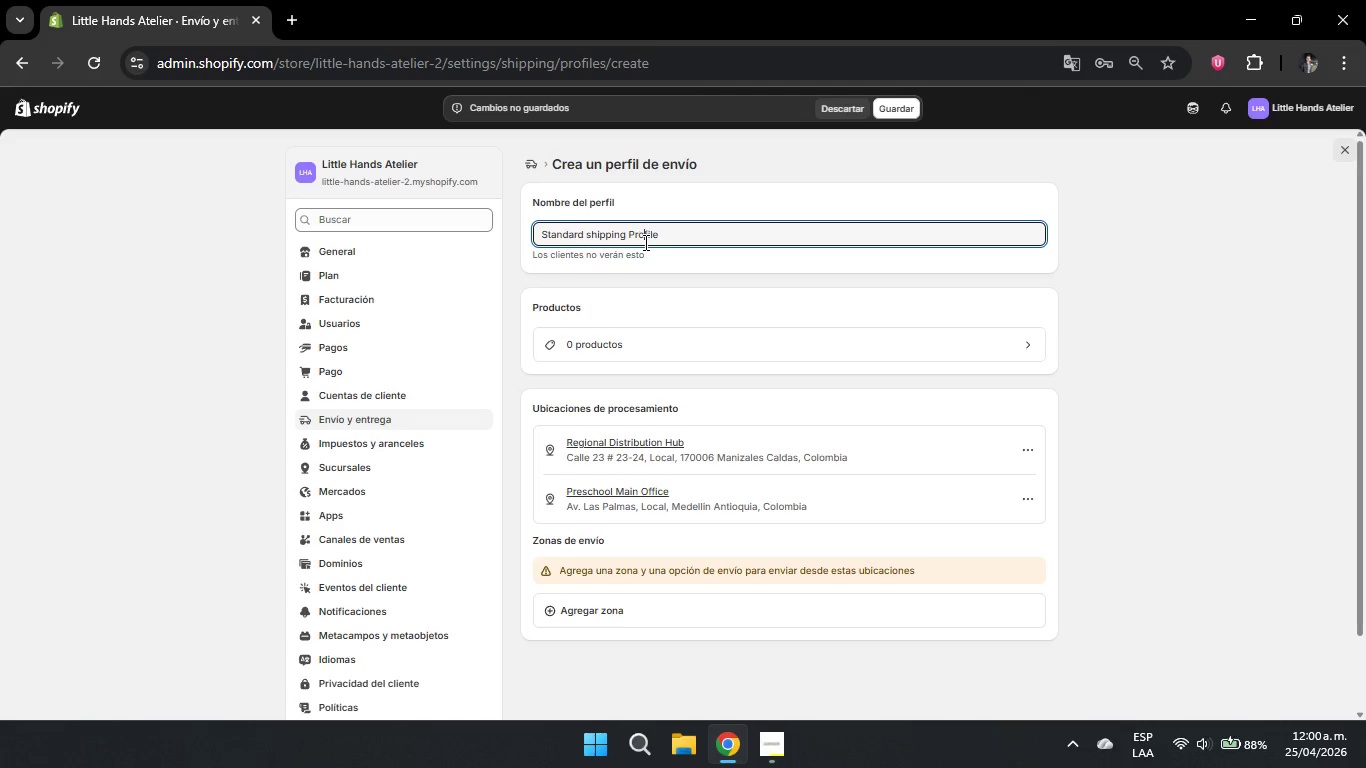 
key(O)
 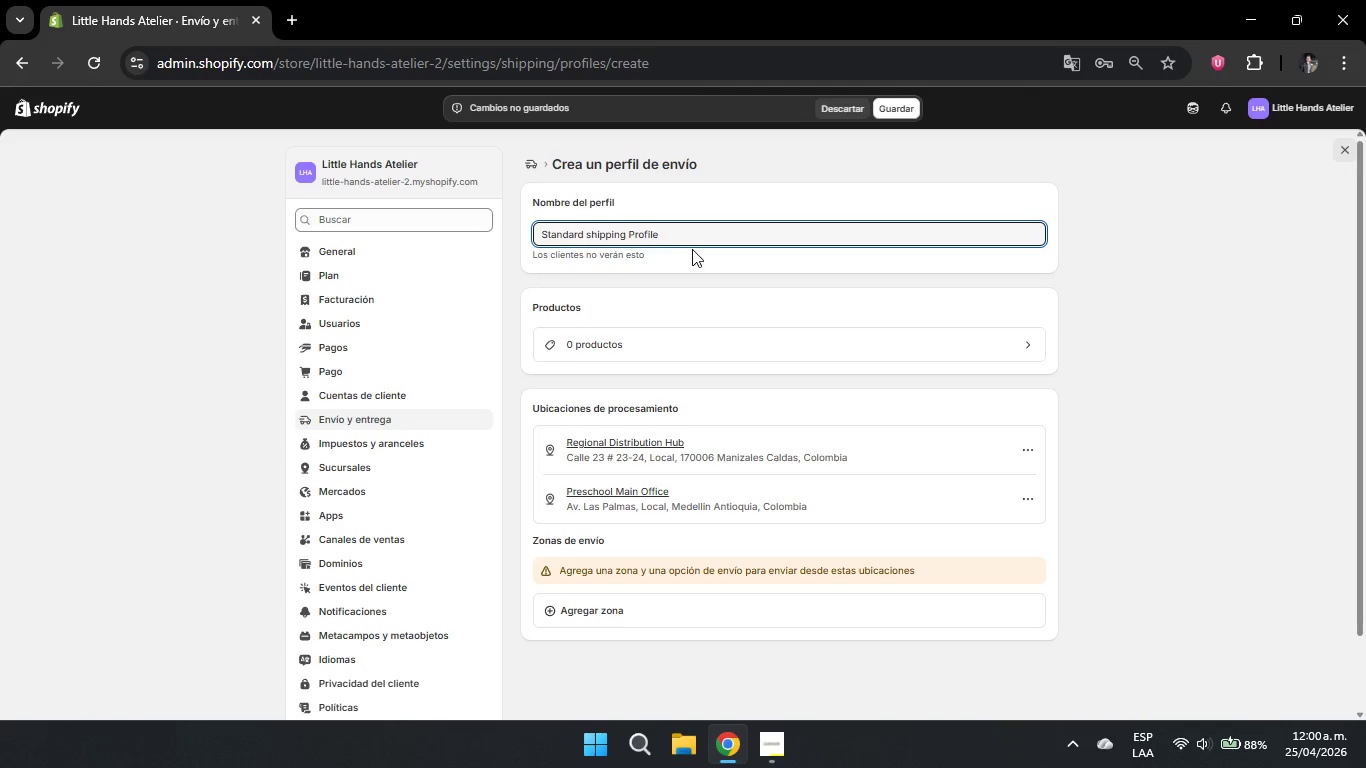 
left_click([702, 223])
 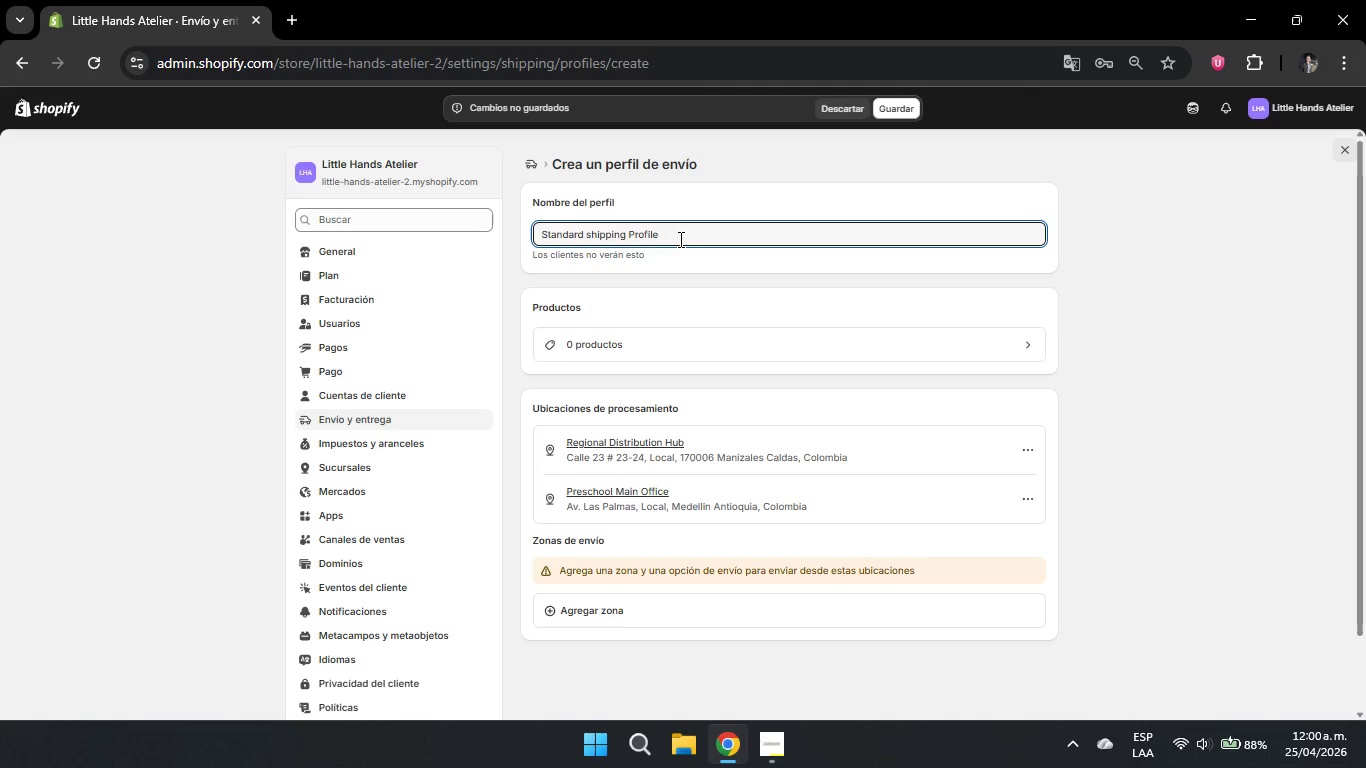 
left_click([679, 239])
 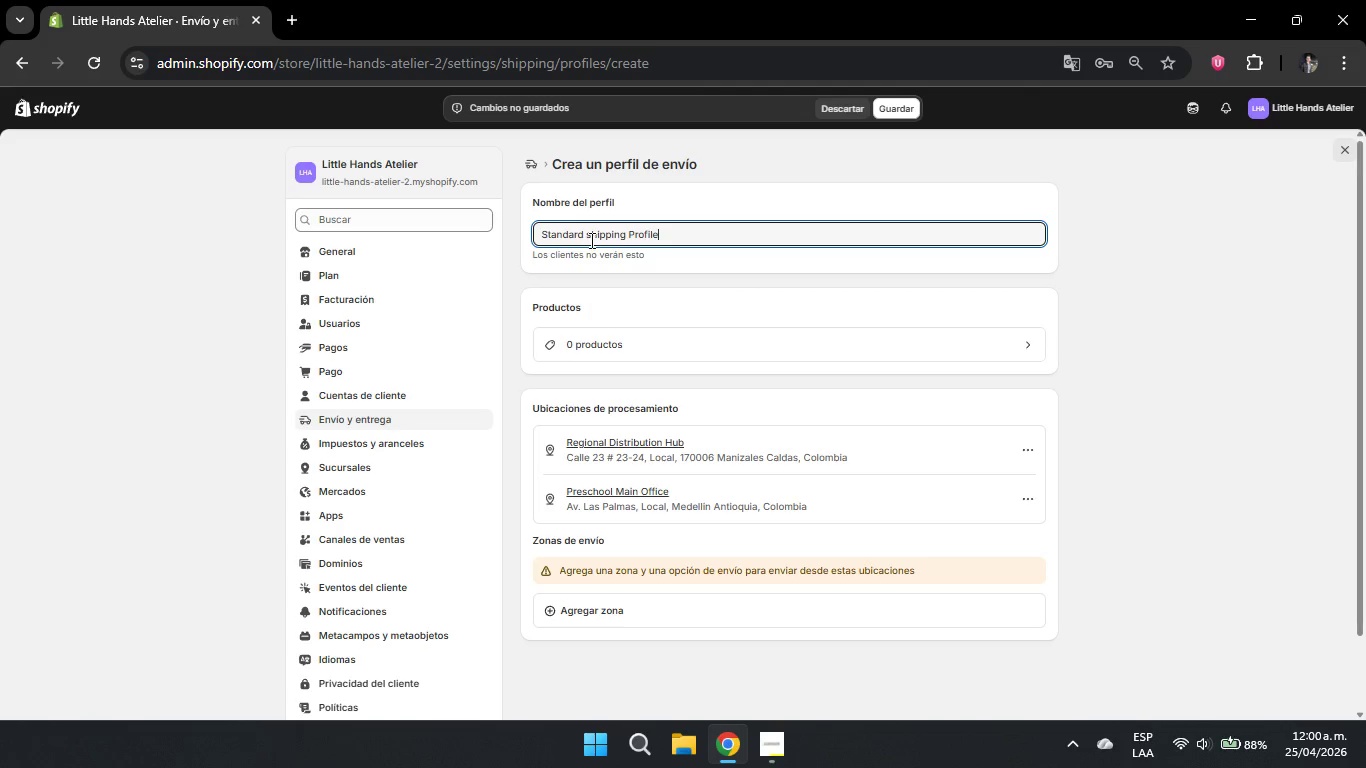 
left_click([590, 240])
 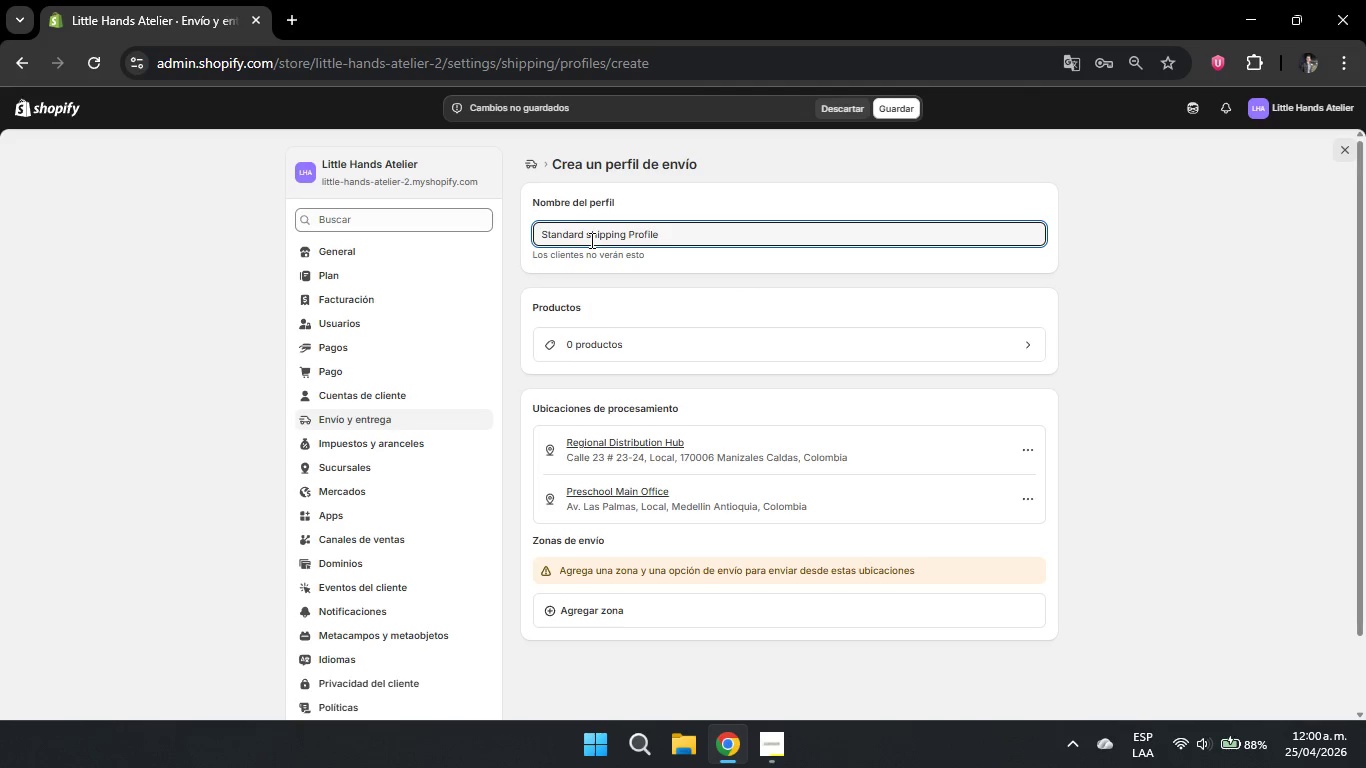 
key(Backspace)
 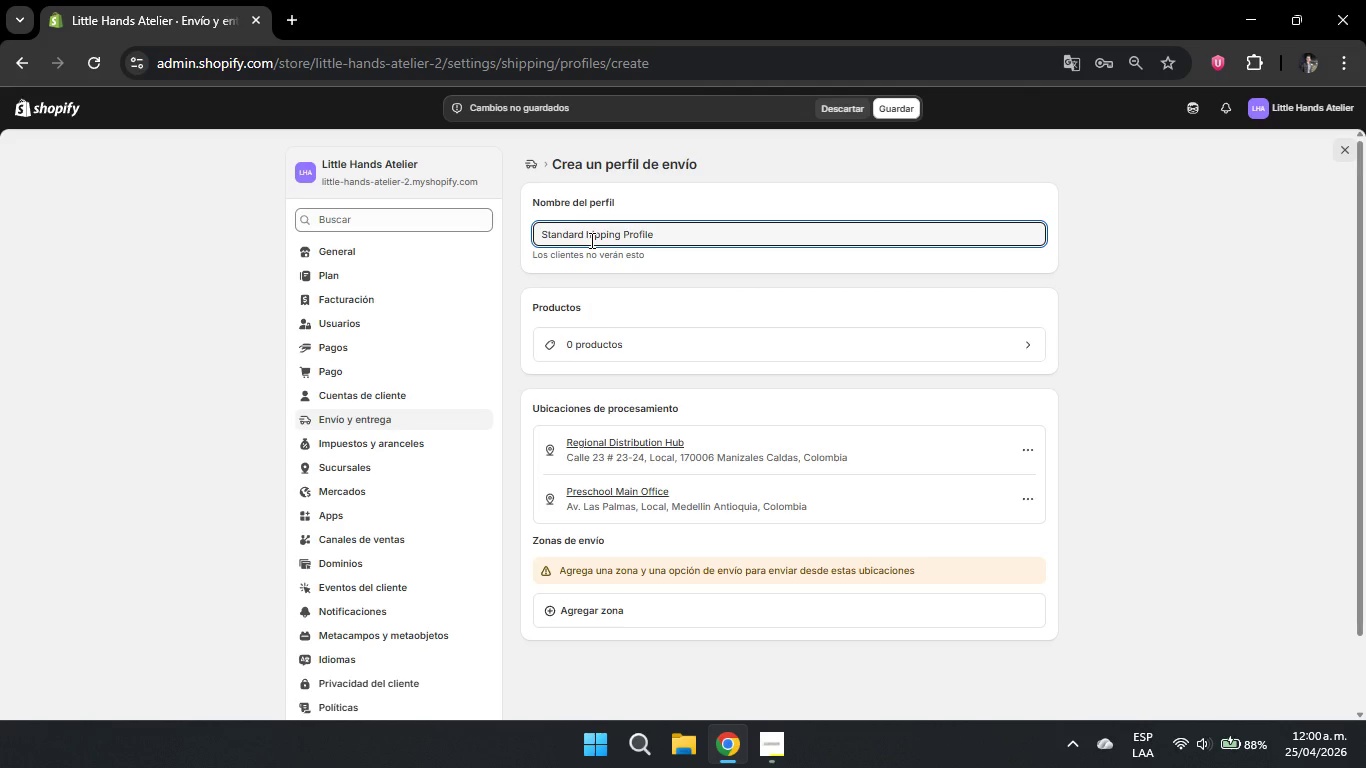 
key(Shift+ShiftRight)
 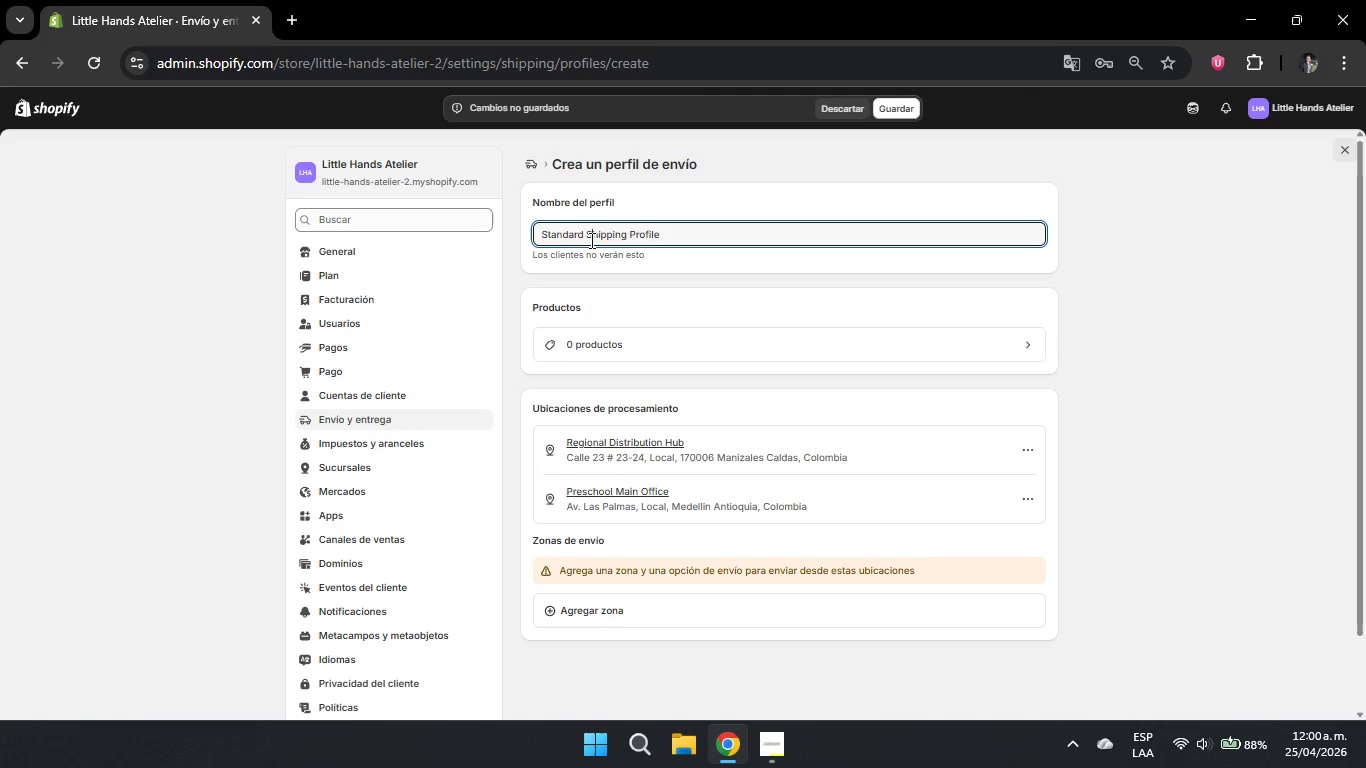 
key(Shift+S)
 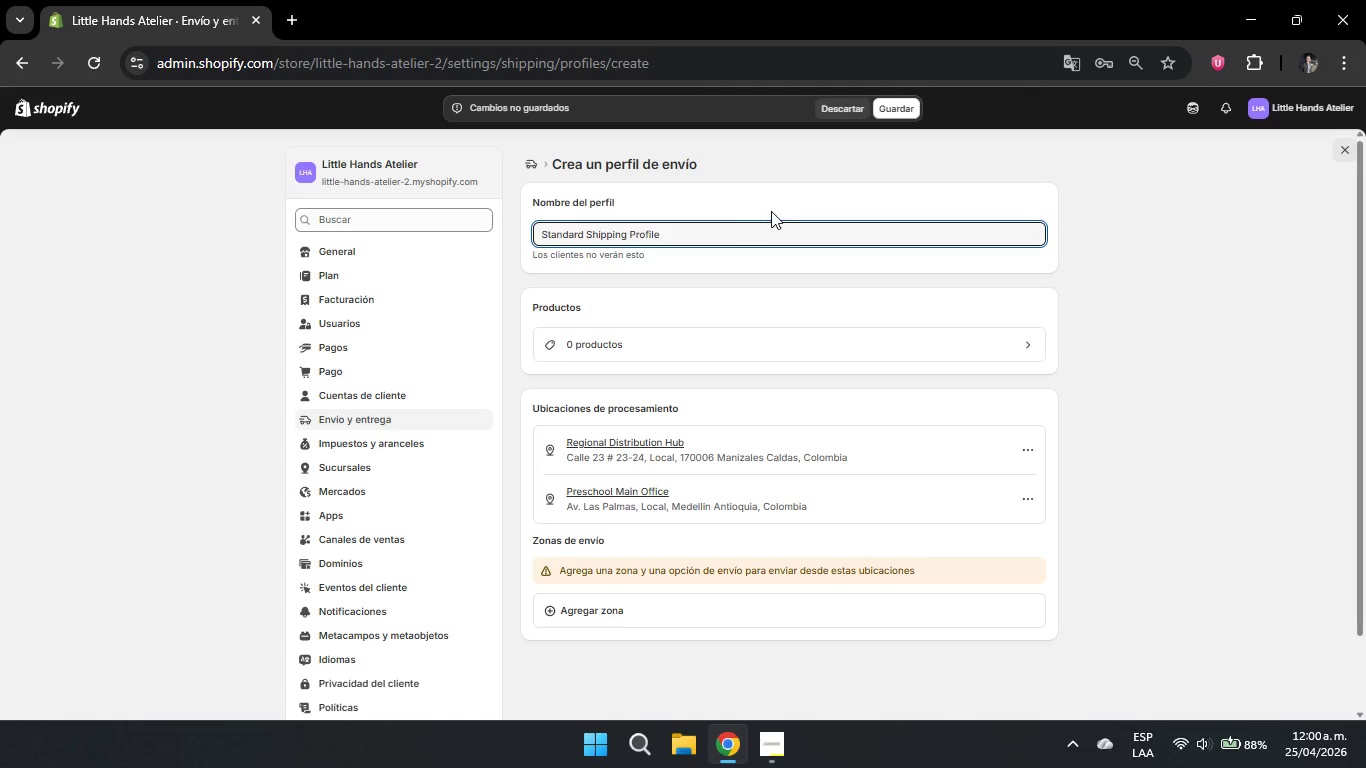 
left_click([745, 223])
 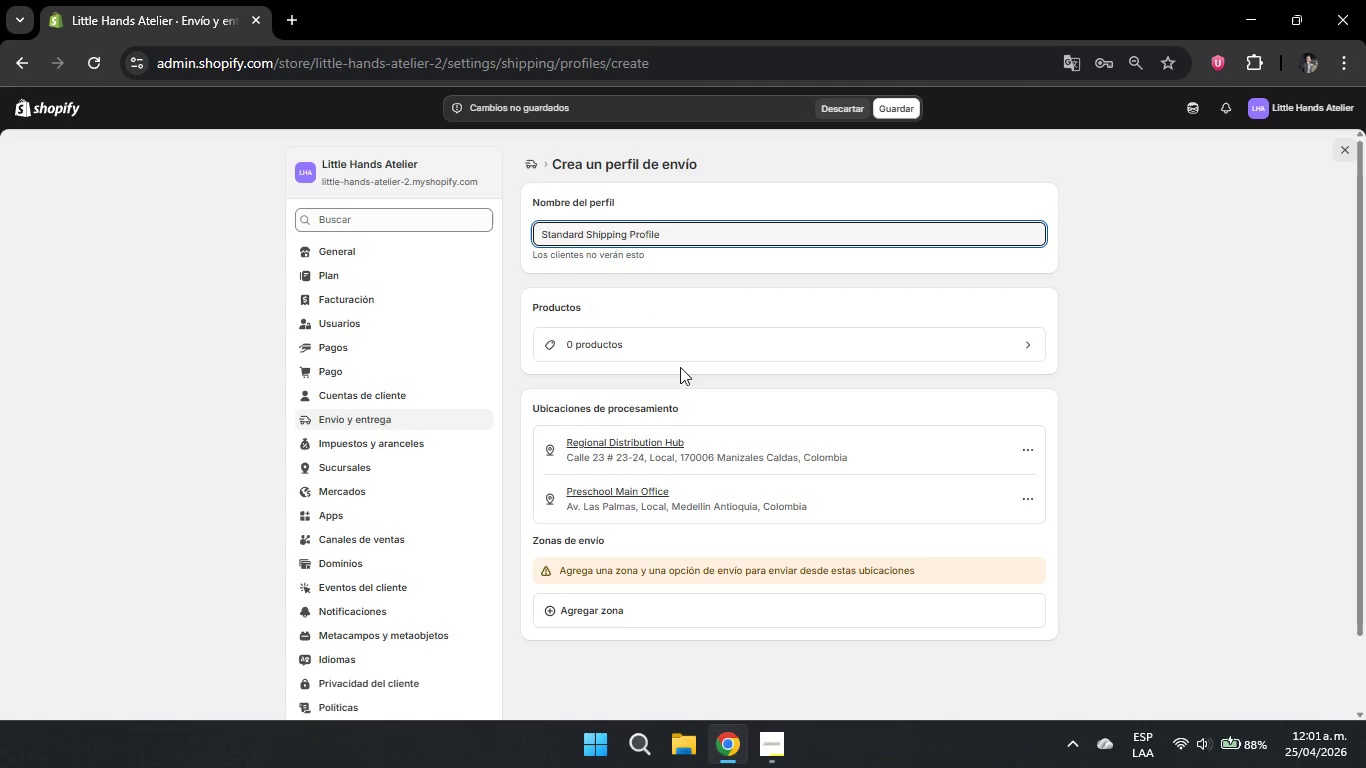 
wait(6.98)
 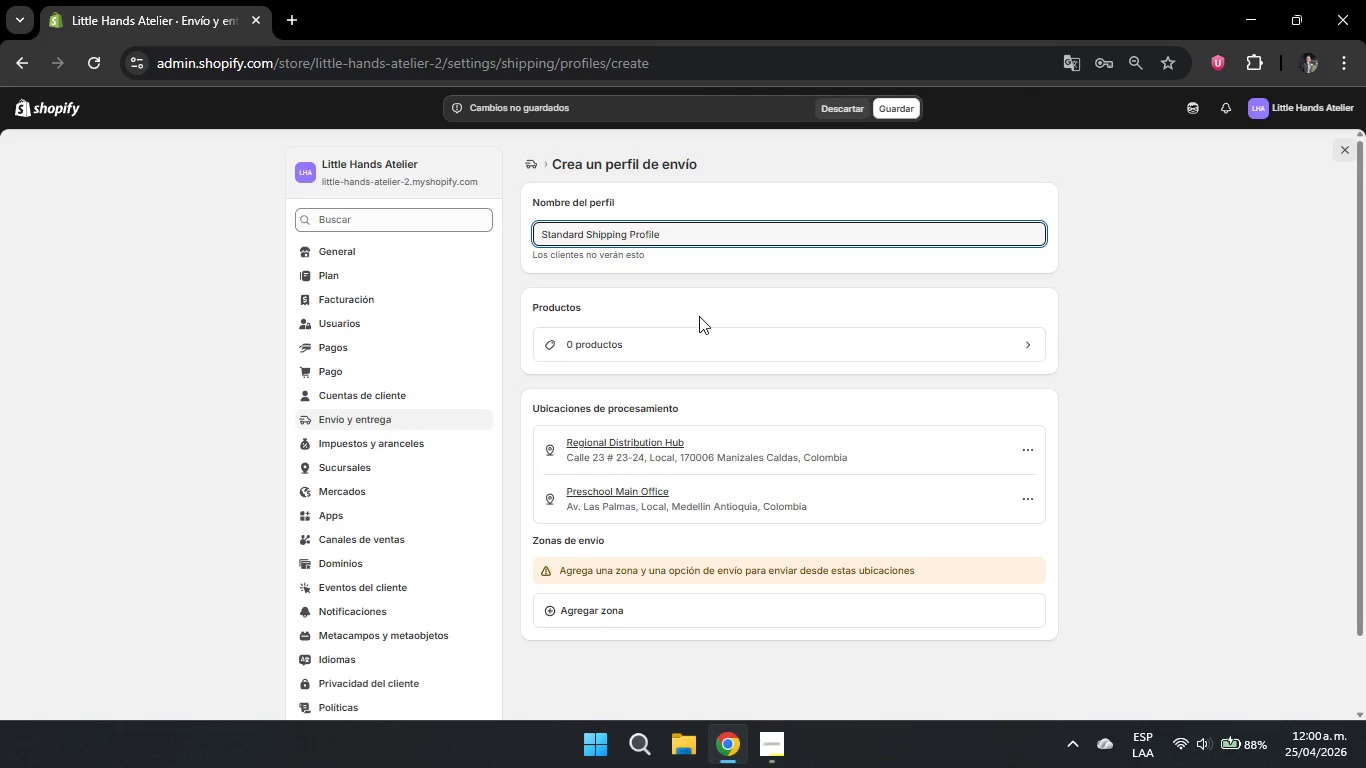 
left_click([636, 346])
 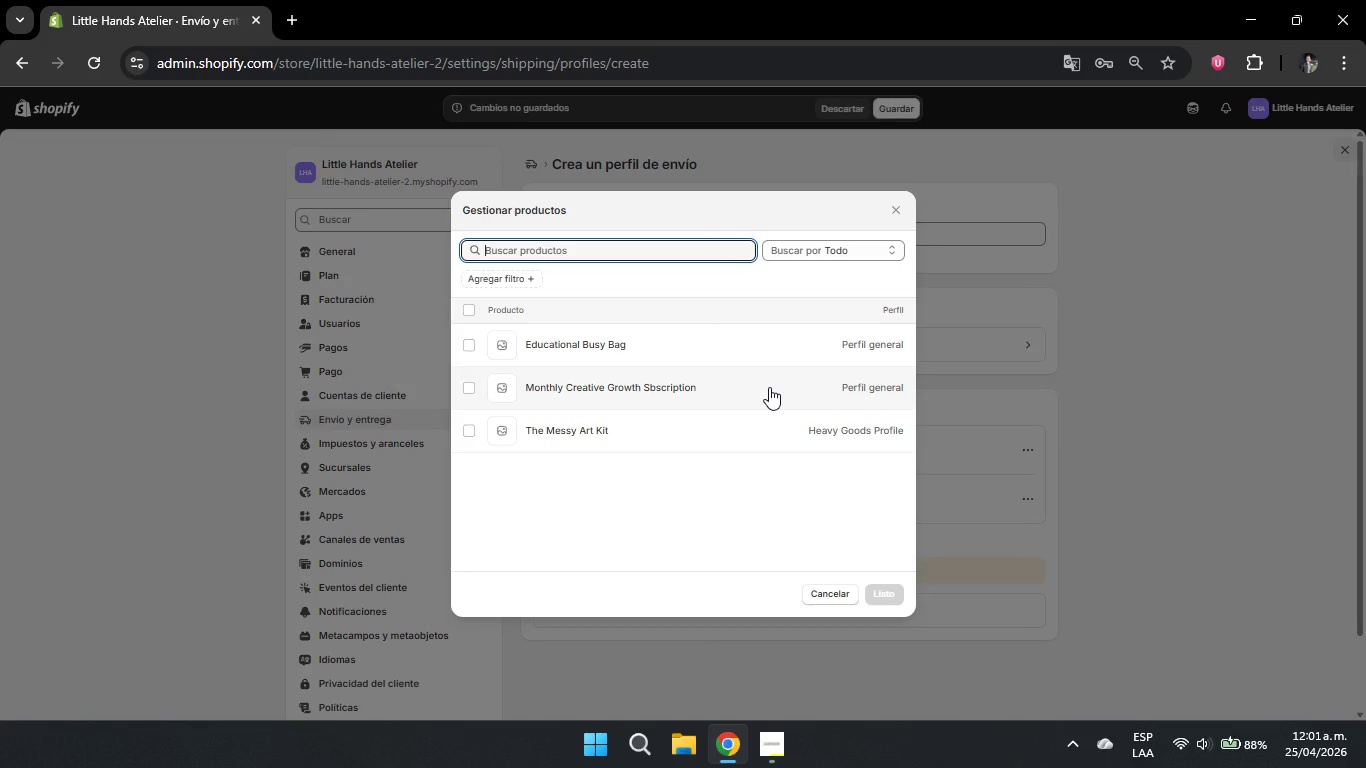 
left_click([687, 342])
 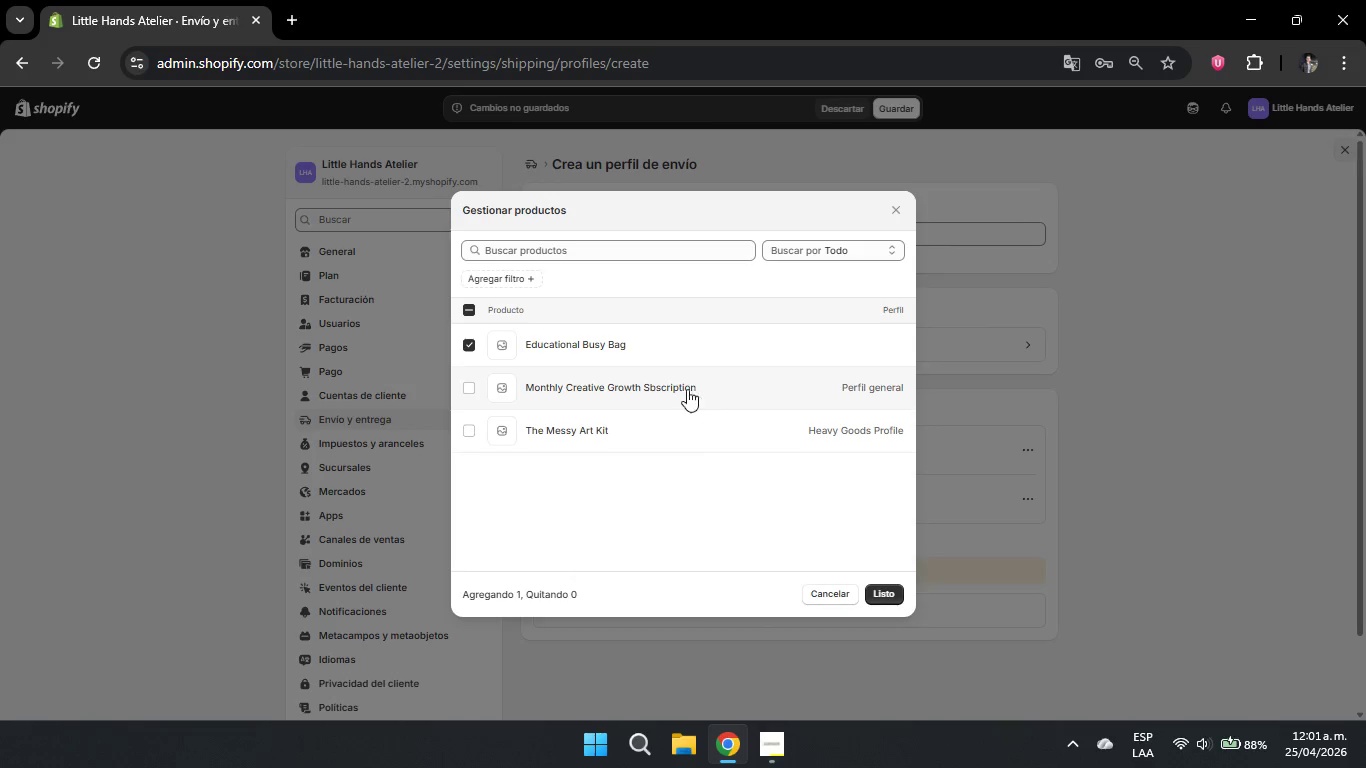 
wait(12.44)
 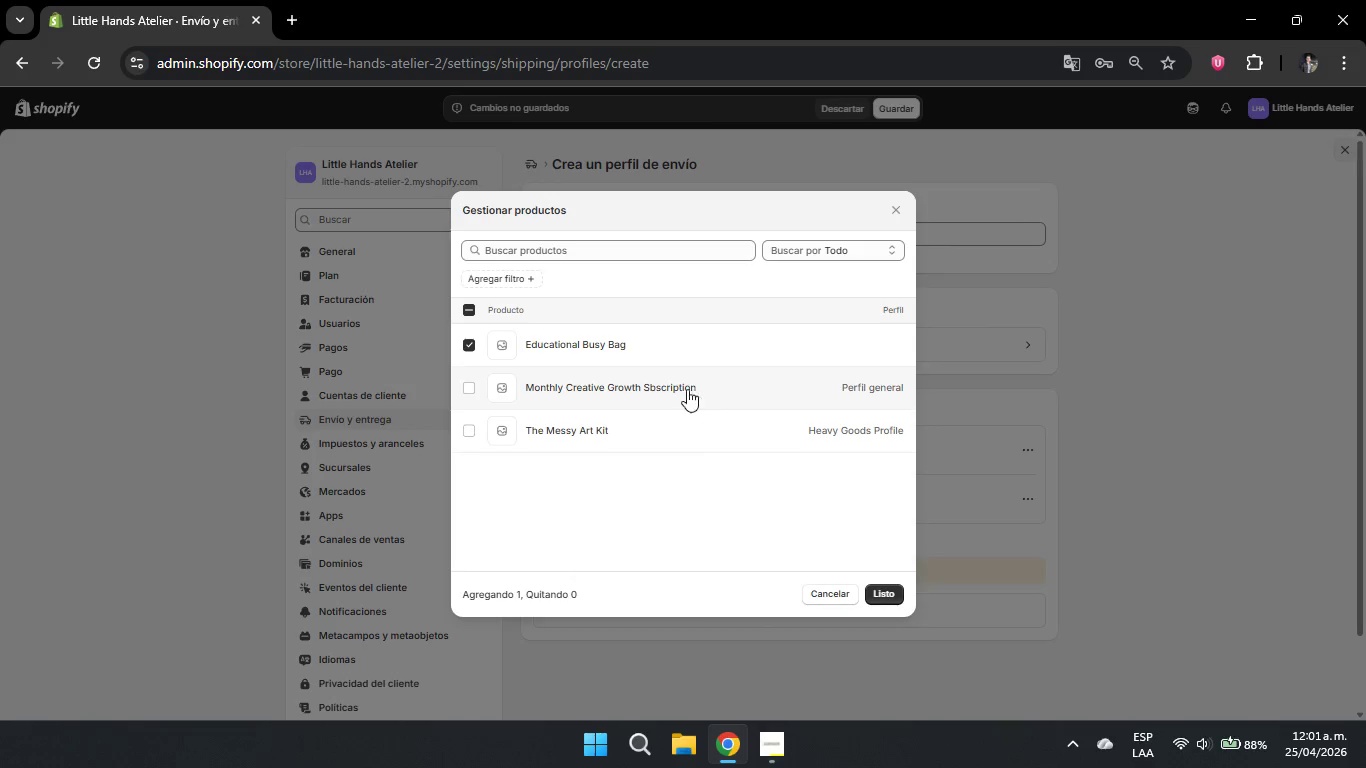 
left_click([686, 388])
 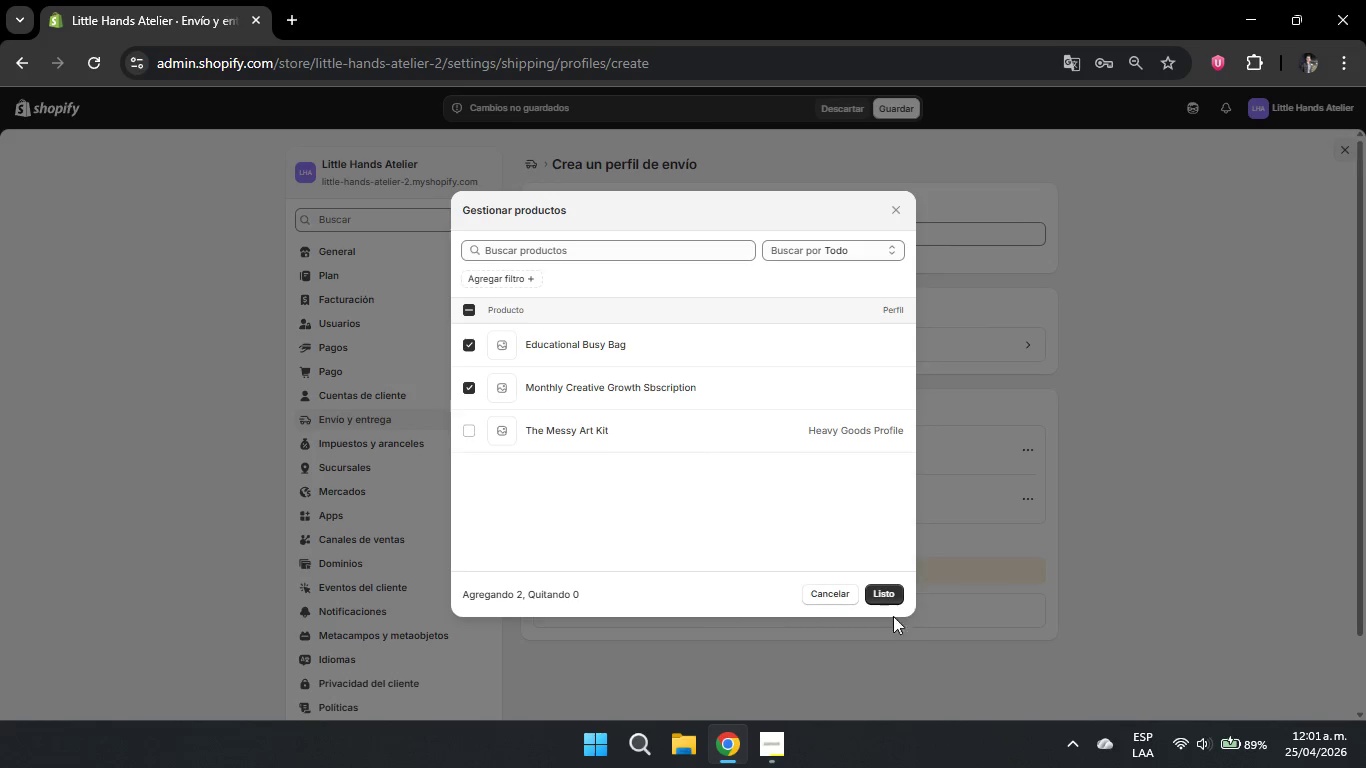 
left_click([889, 600])
 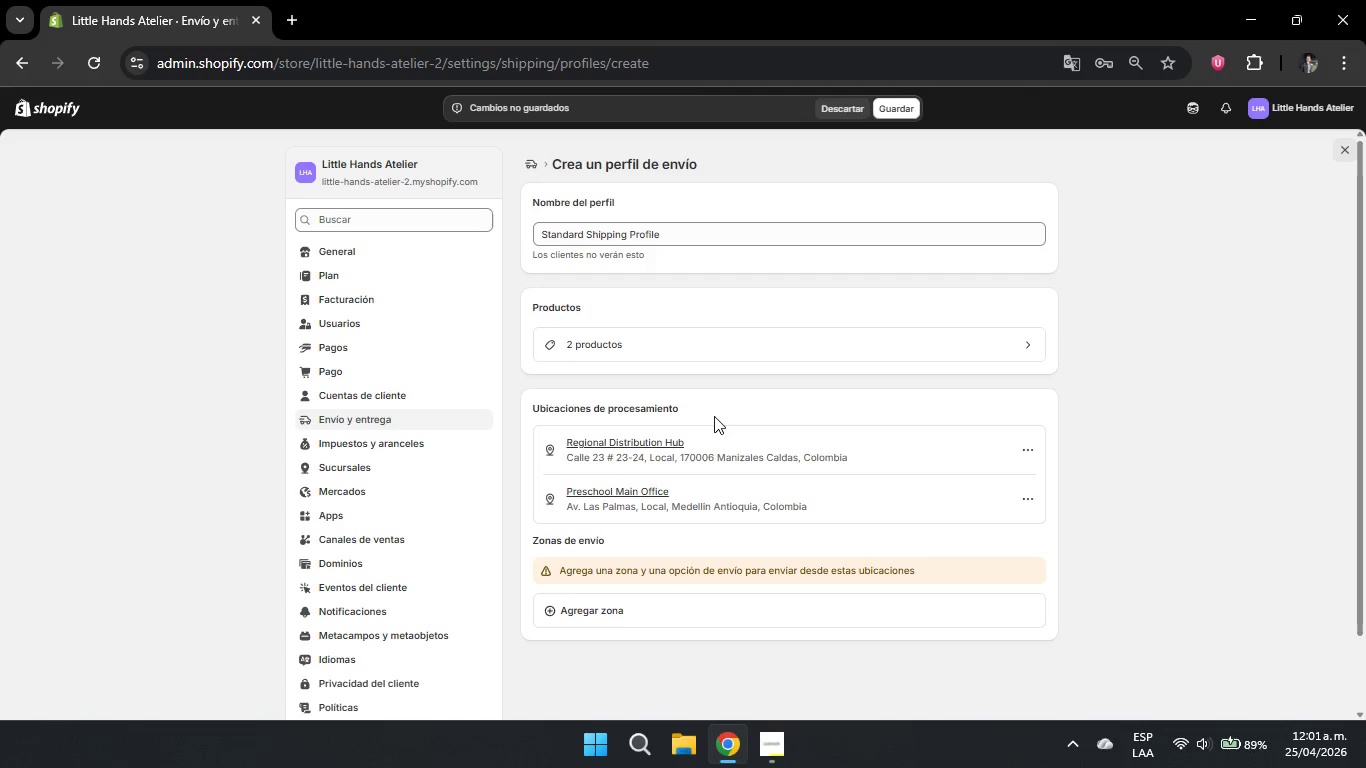 
scroll: coordinate [704, 408], scroll_direction: down, amount: 1.0
 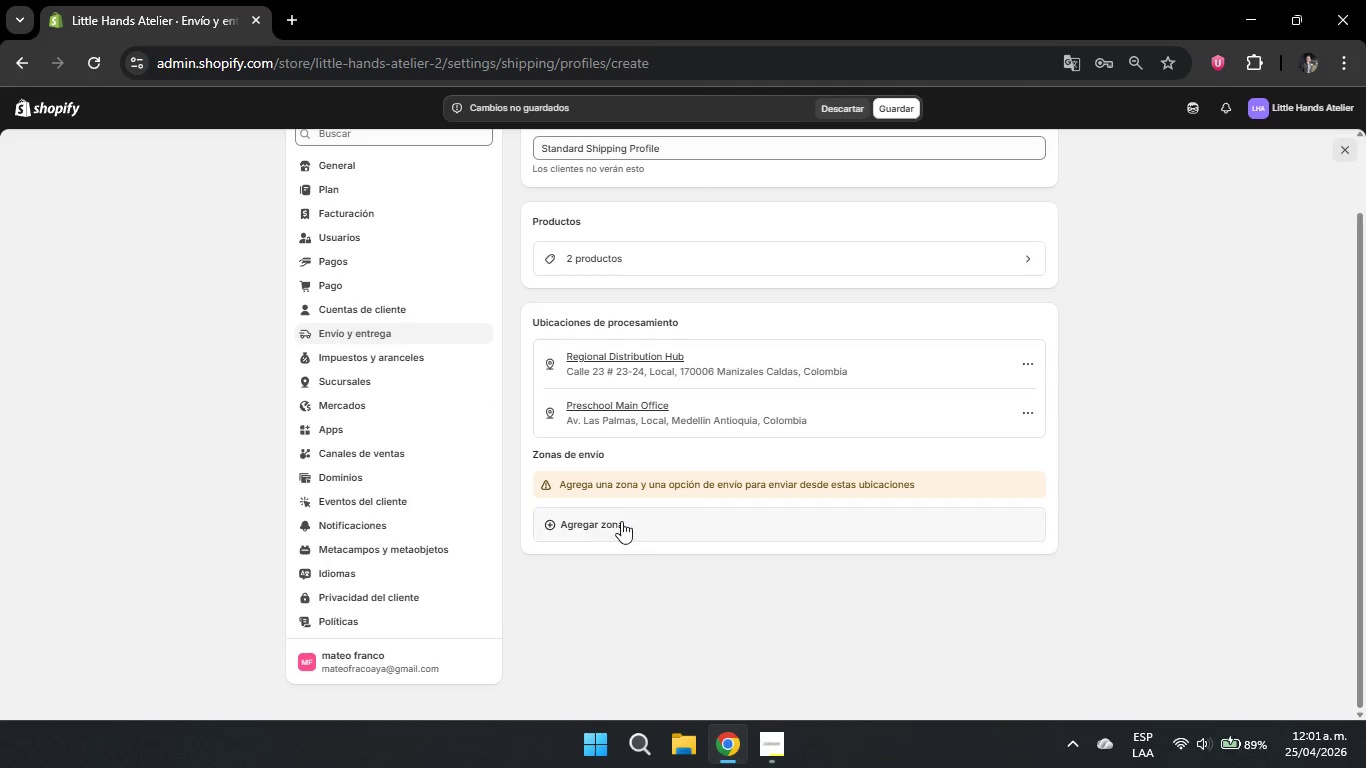 
left_click([617, 524])
 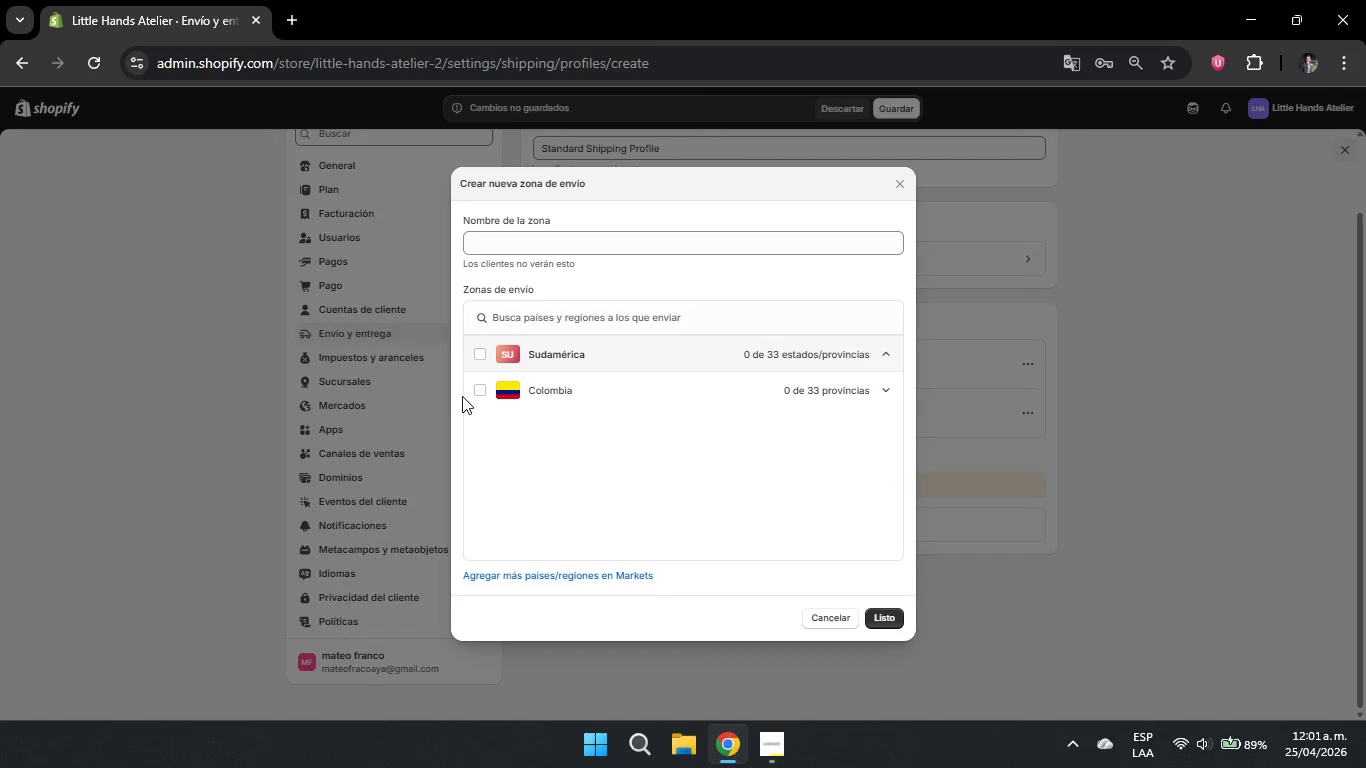 
left_click([472, 398])
 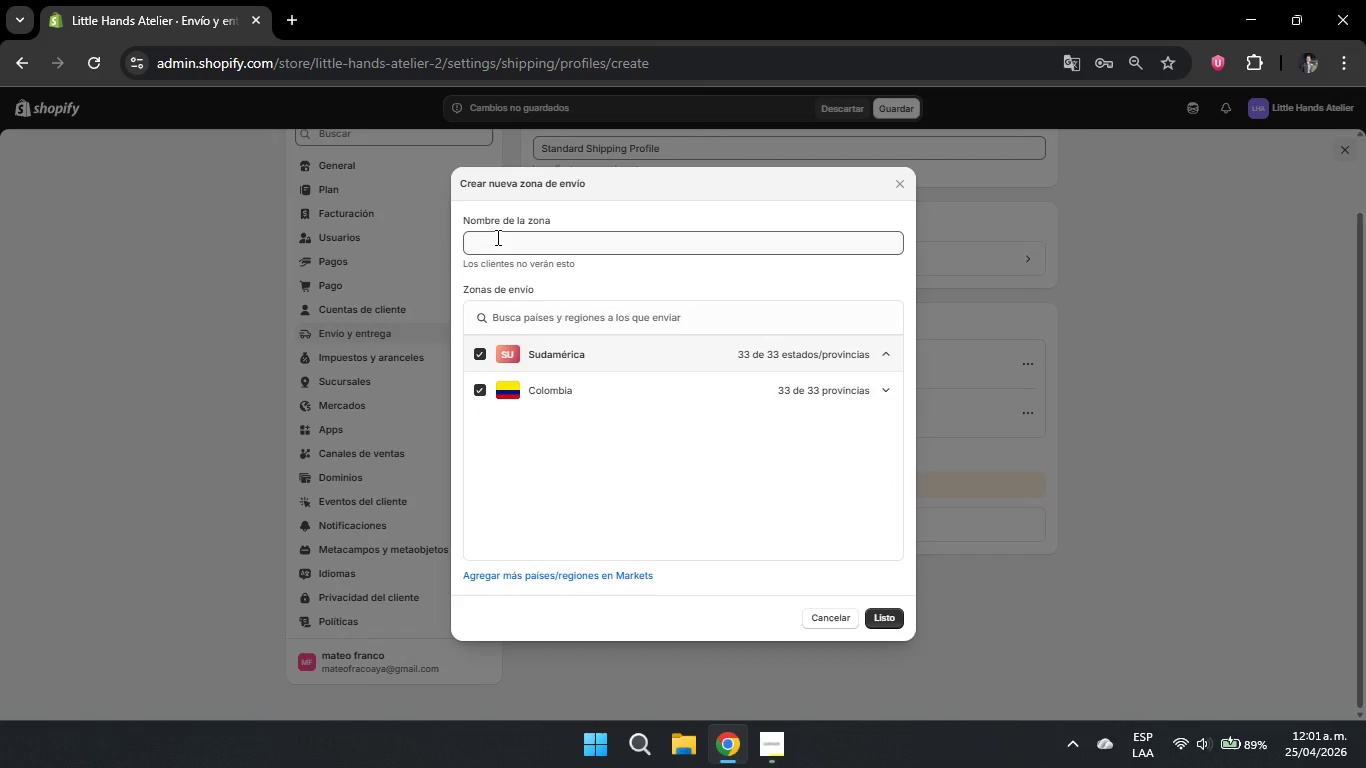 
type(Sta)
 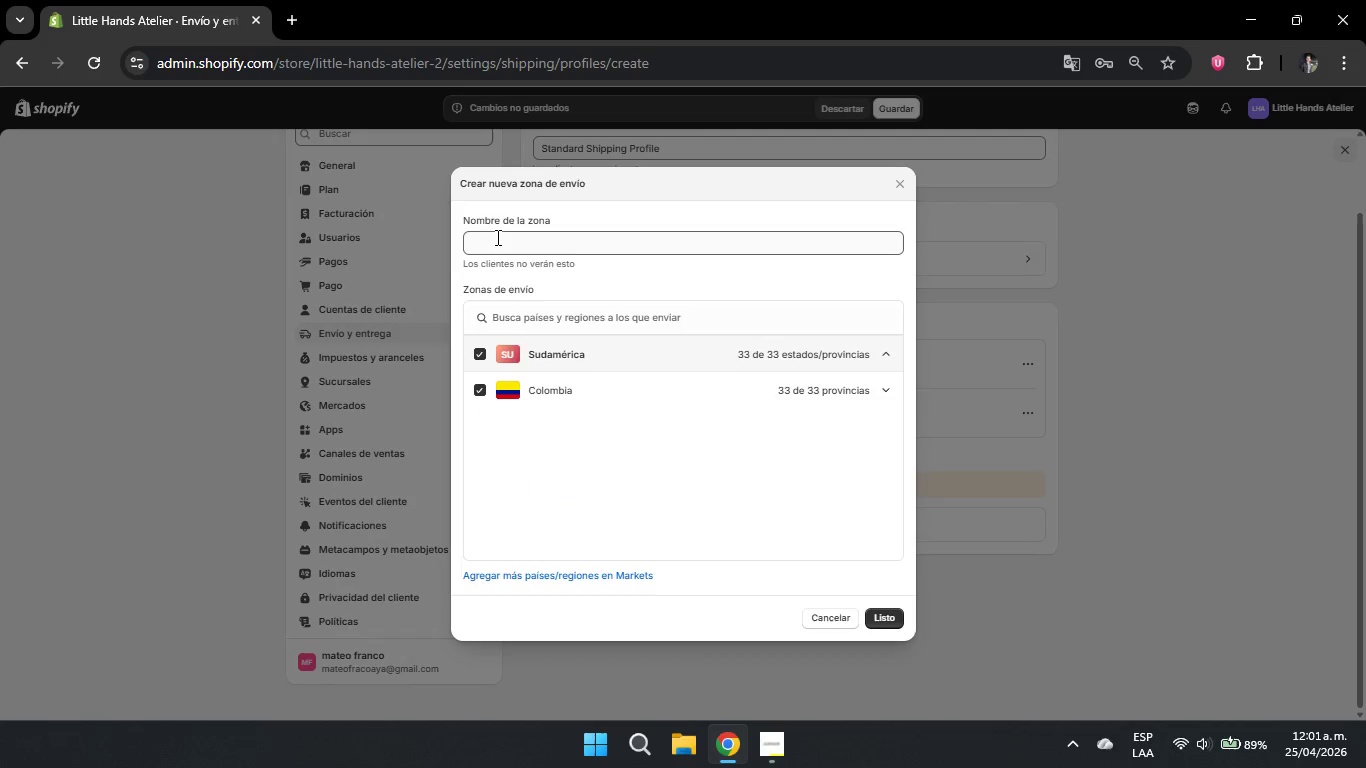 
left_click([496, 237])
 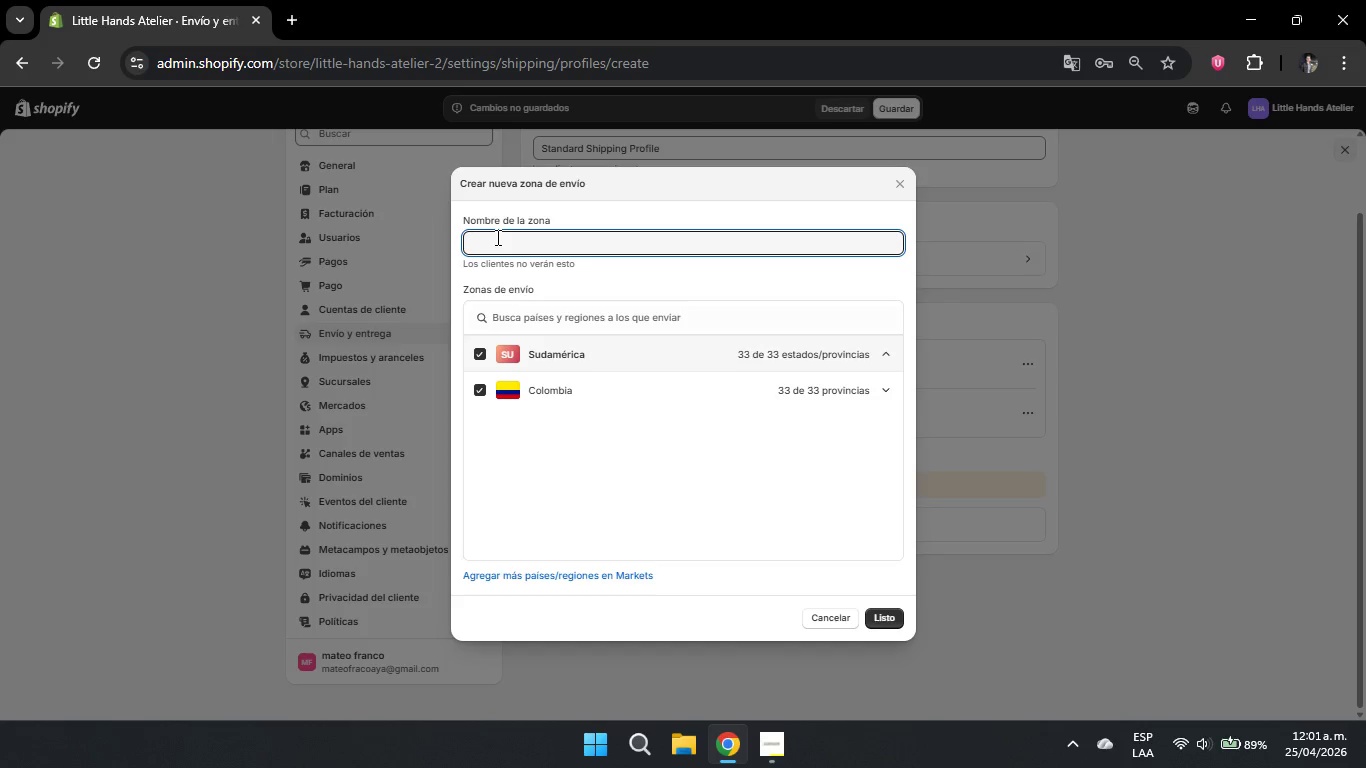 
key(Shift+ShiftRight)
 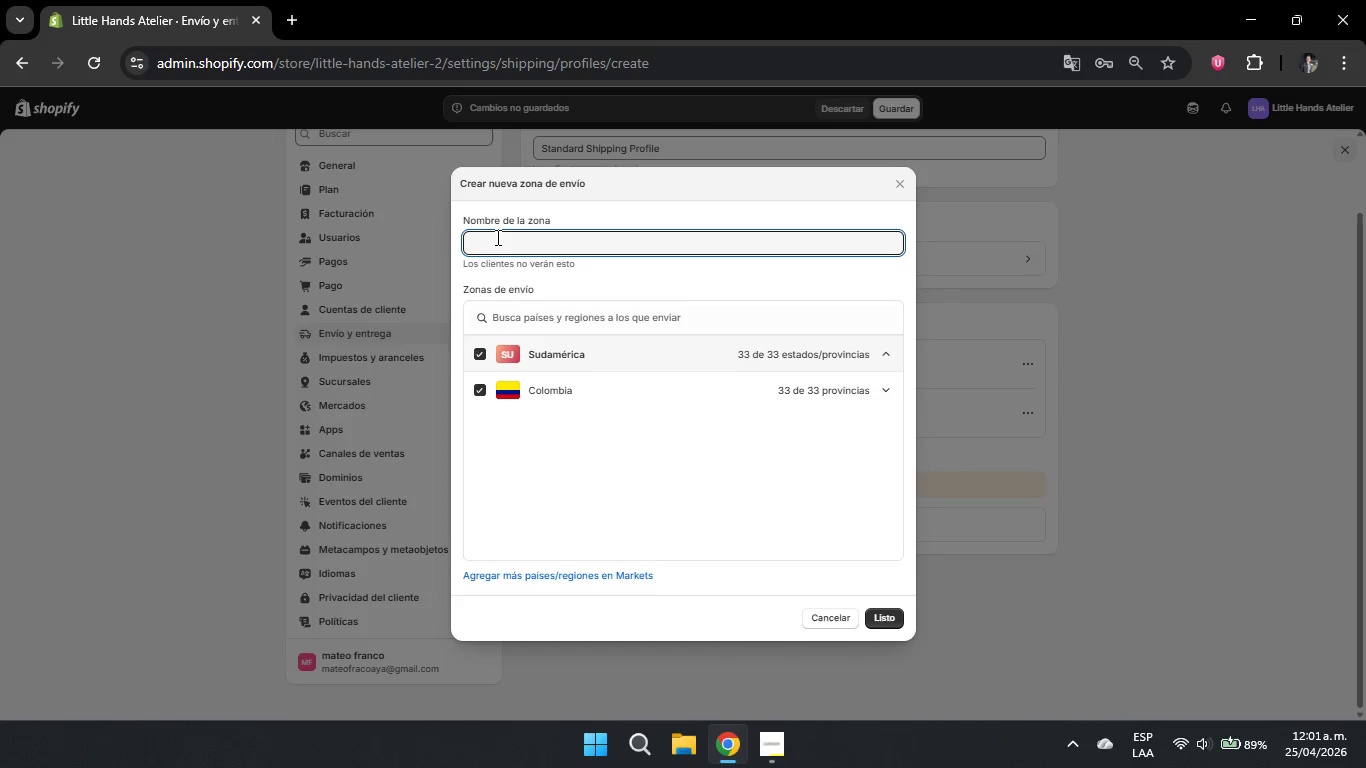 
key(Shift+Enter)
 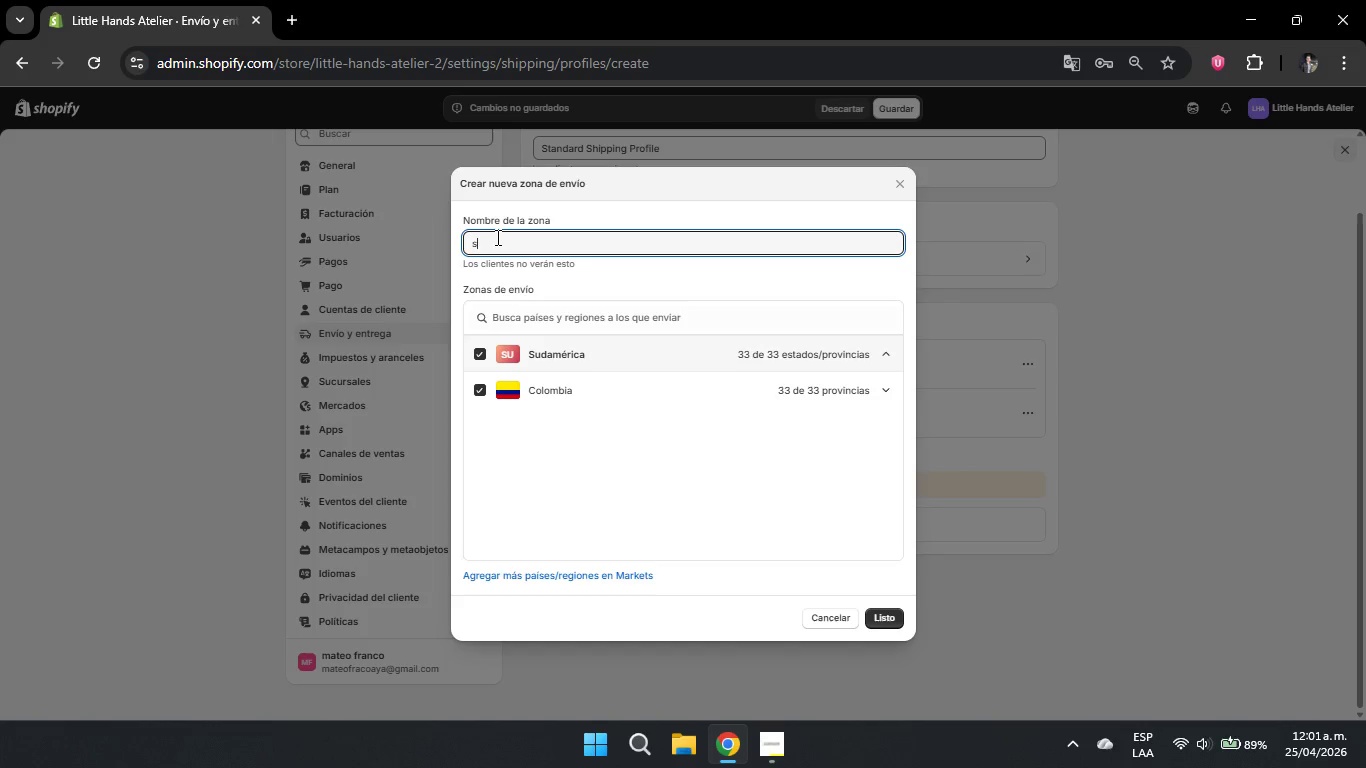 
type(s)
key(Backspace)
type(Sta)
 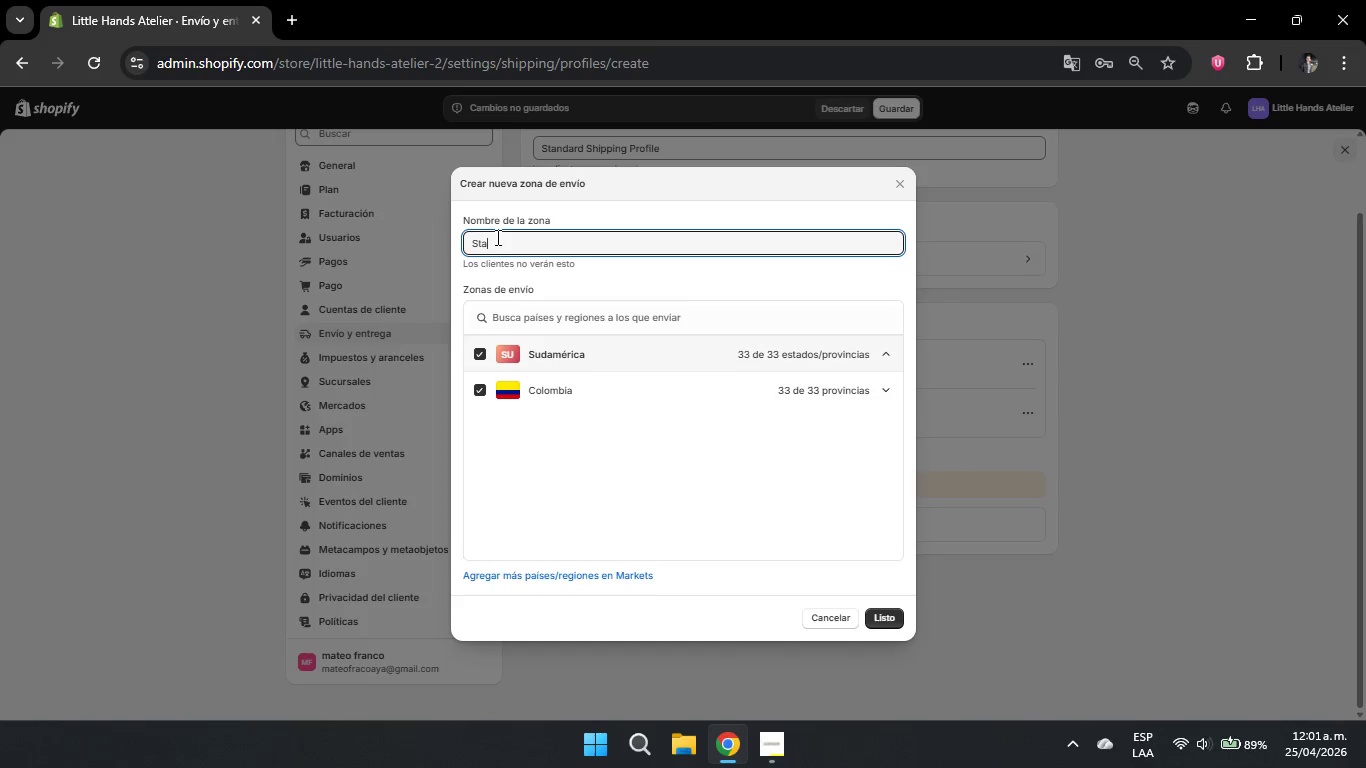 
wait(8.09)
 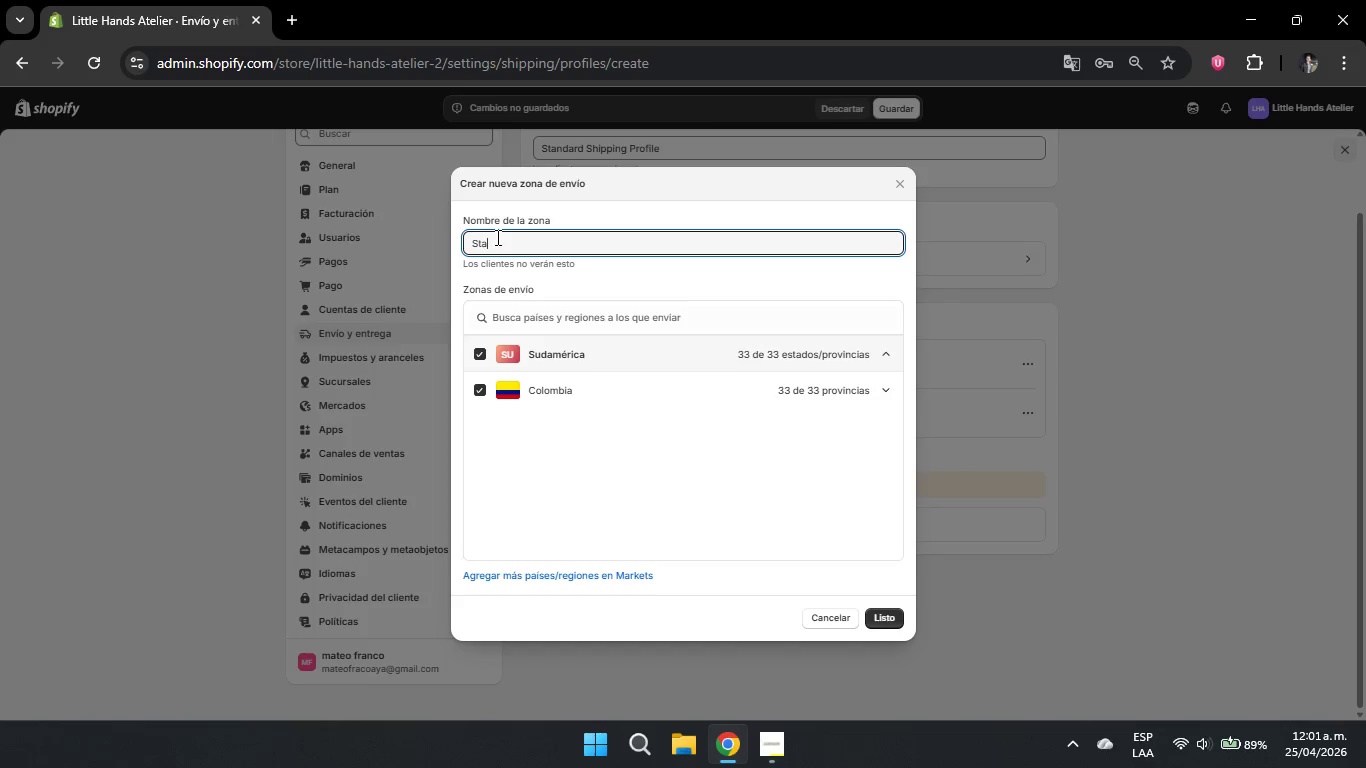 
key(Backspace)
key(Backspace)
key(Backspace)
key(Backspace)
type(Colombia)
 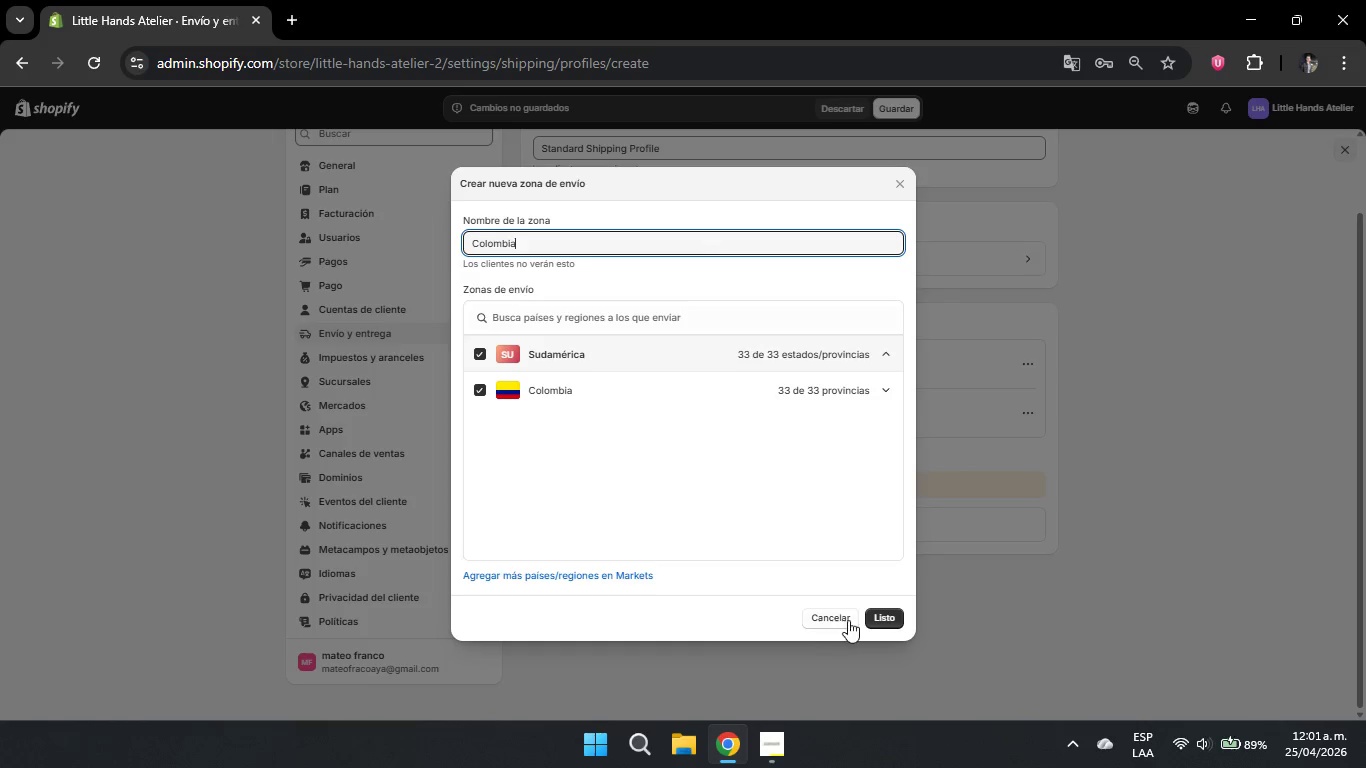 
left_click([877, 624])
 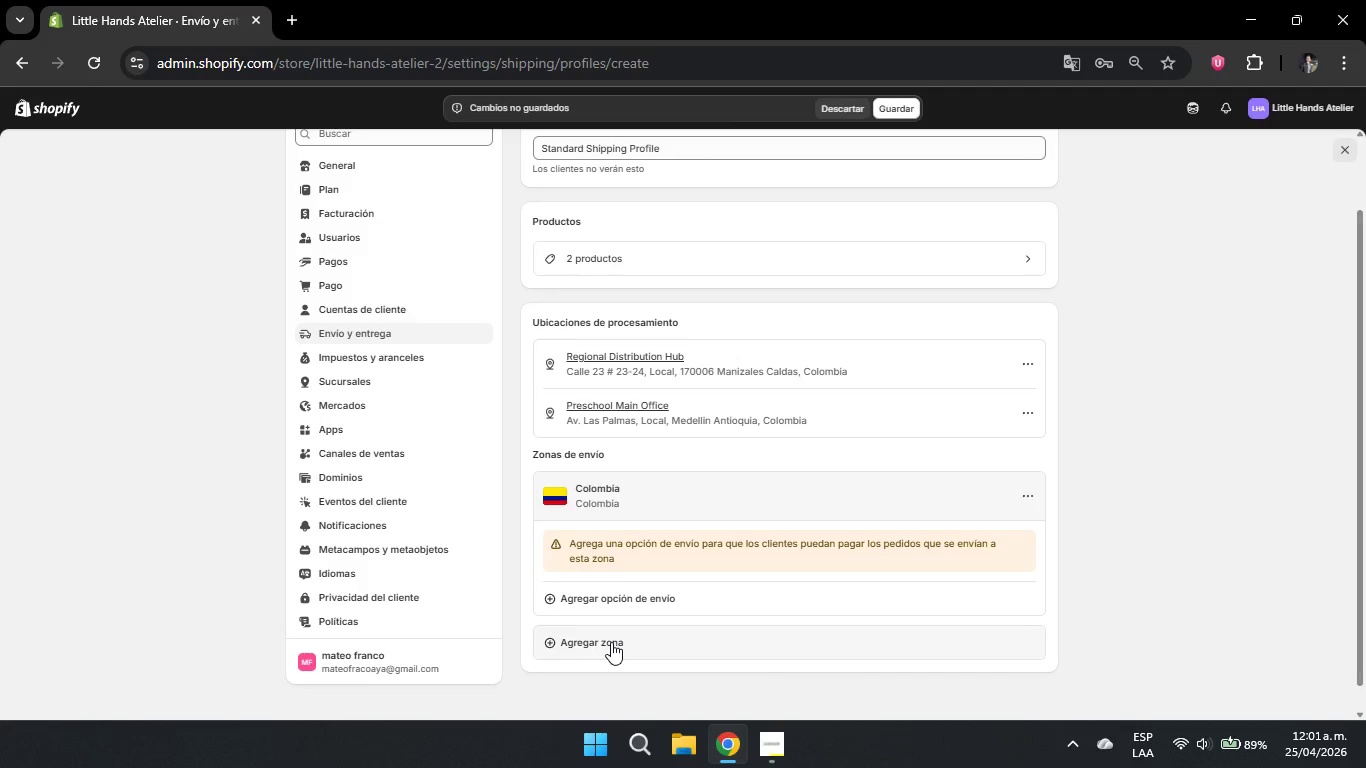 
left_click([621, 599])
 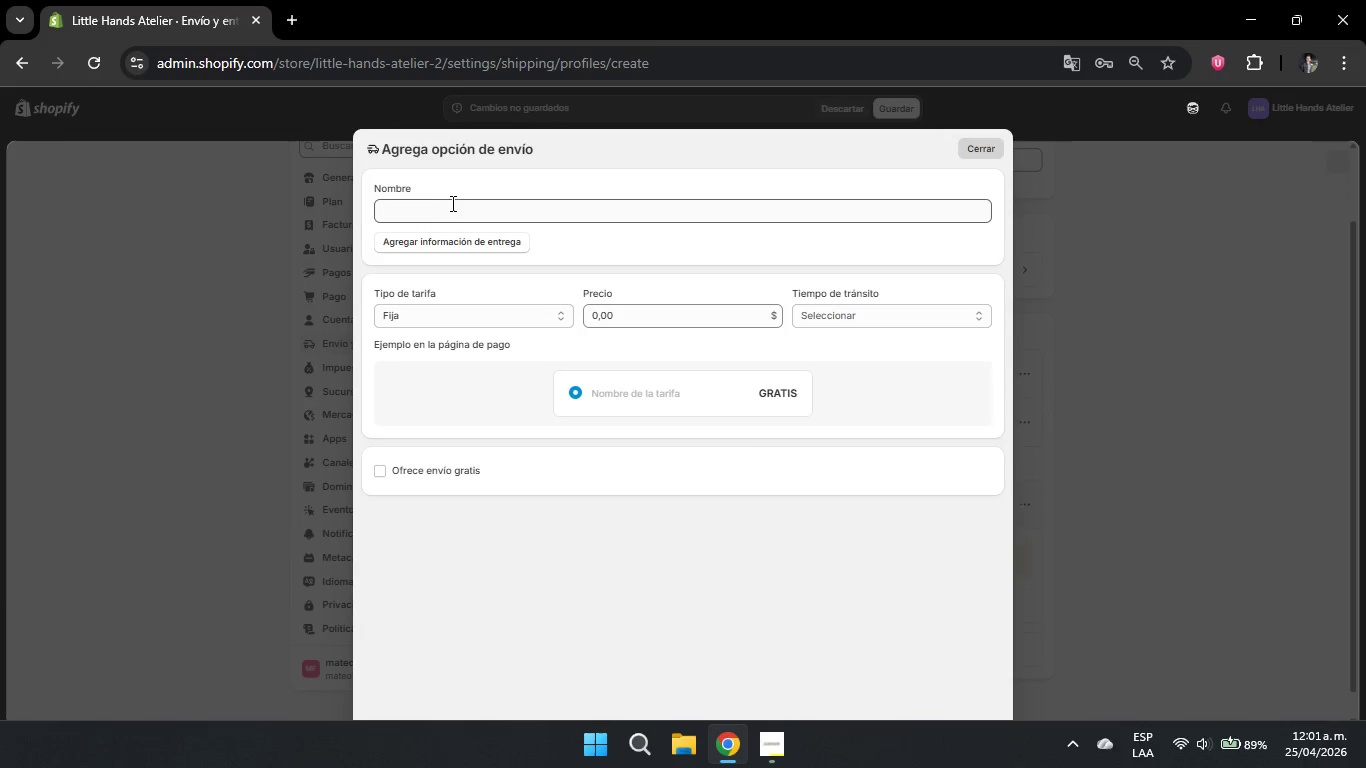 
left_click([439, 220])
 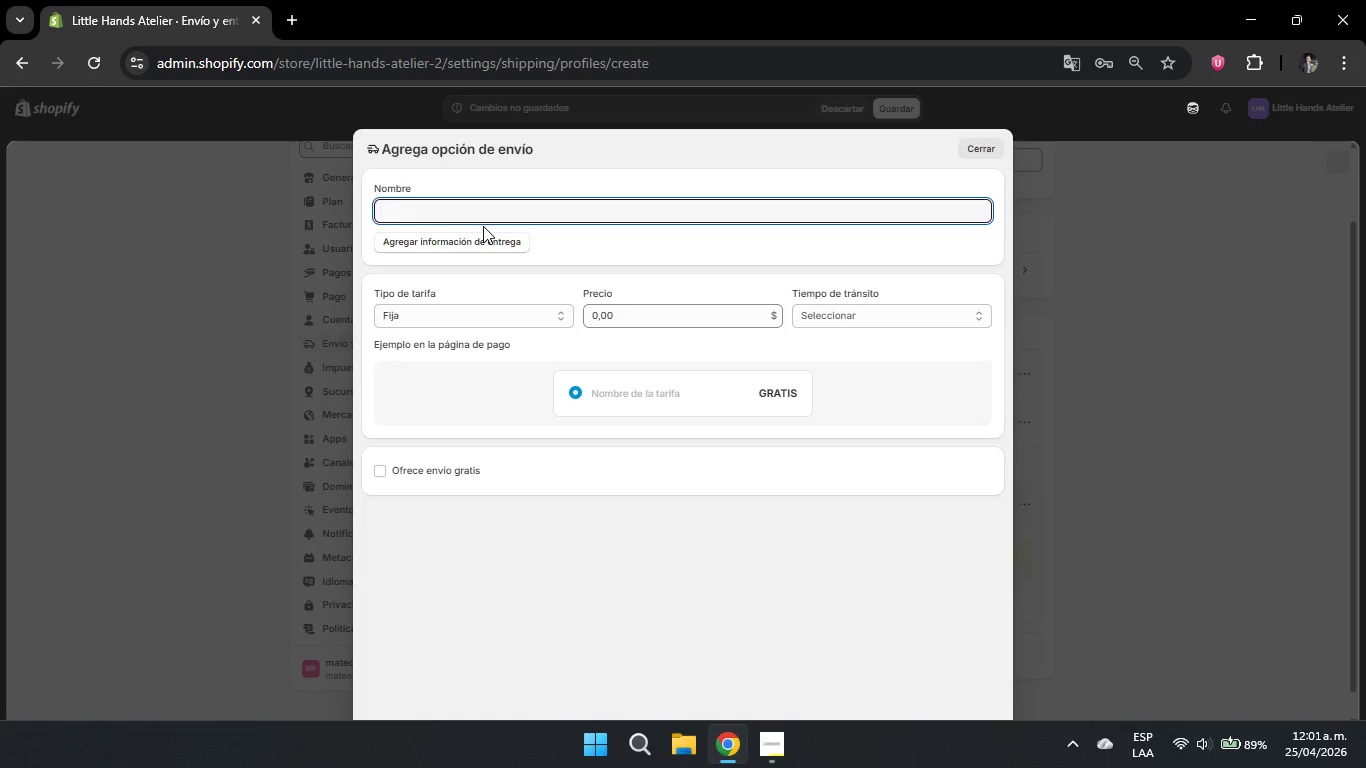 
type(standar)
 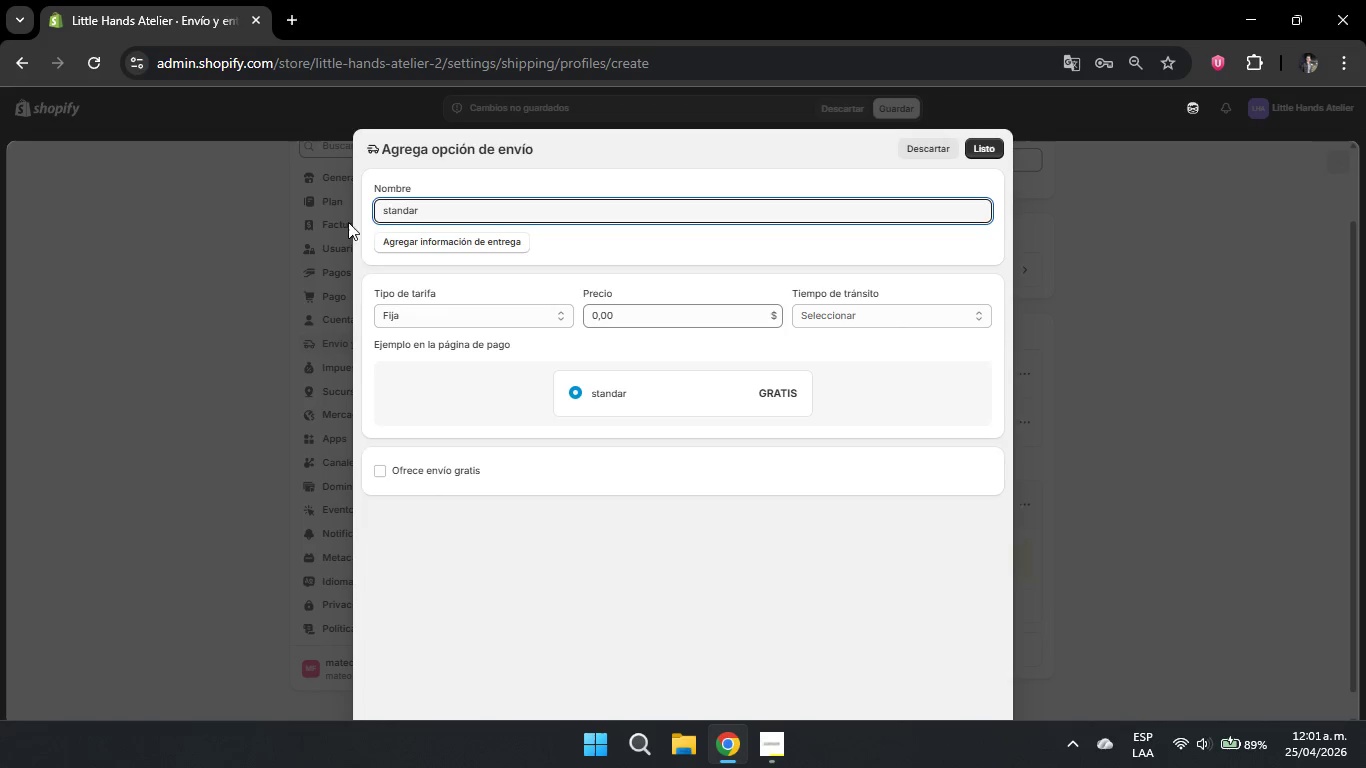 
left_click([384, 212])
 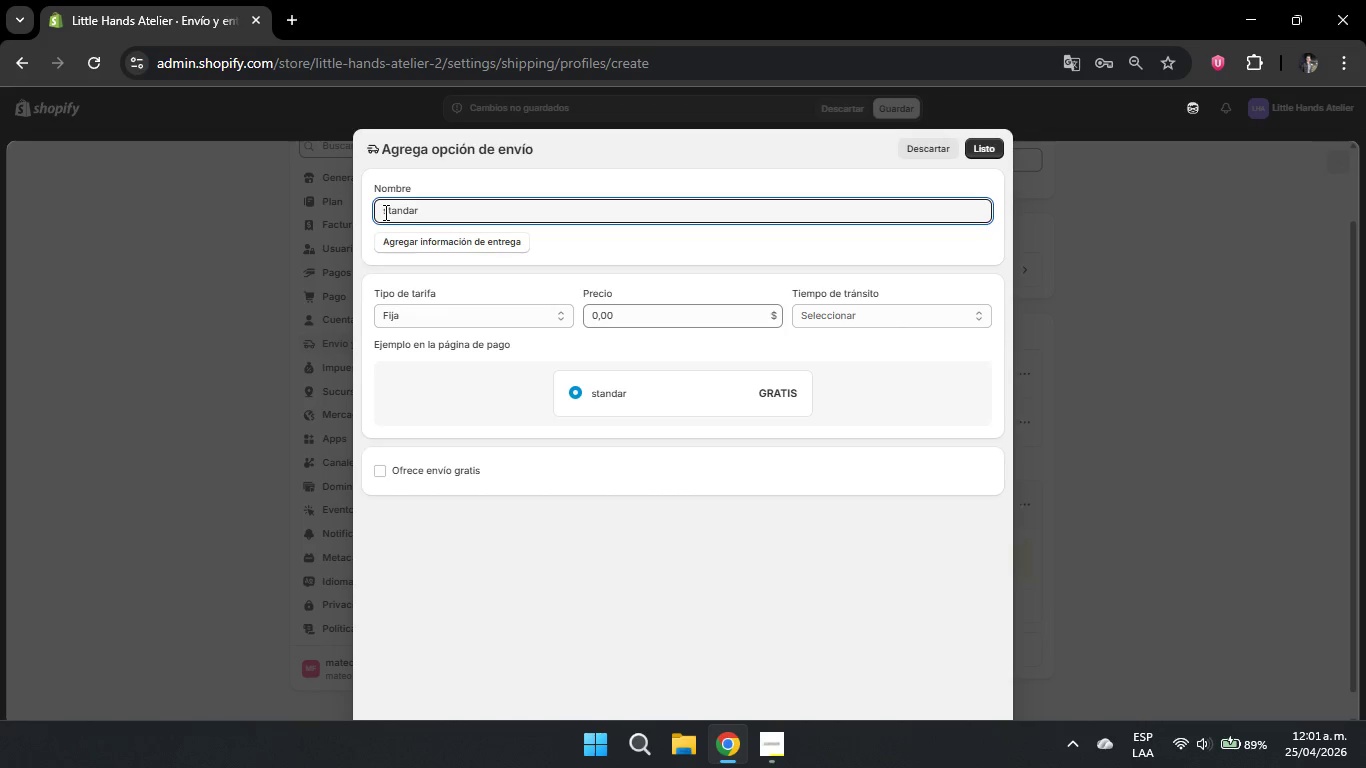 
key(ArrowRight)
 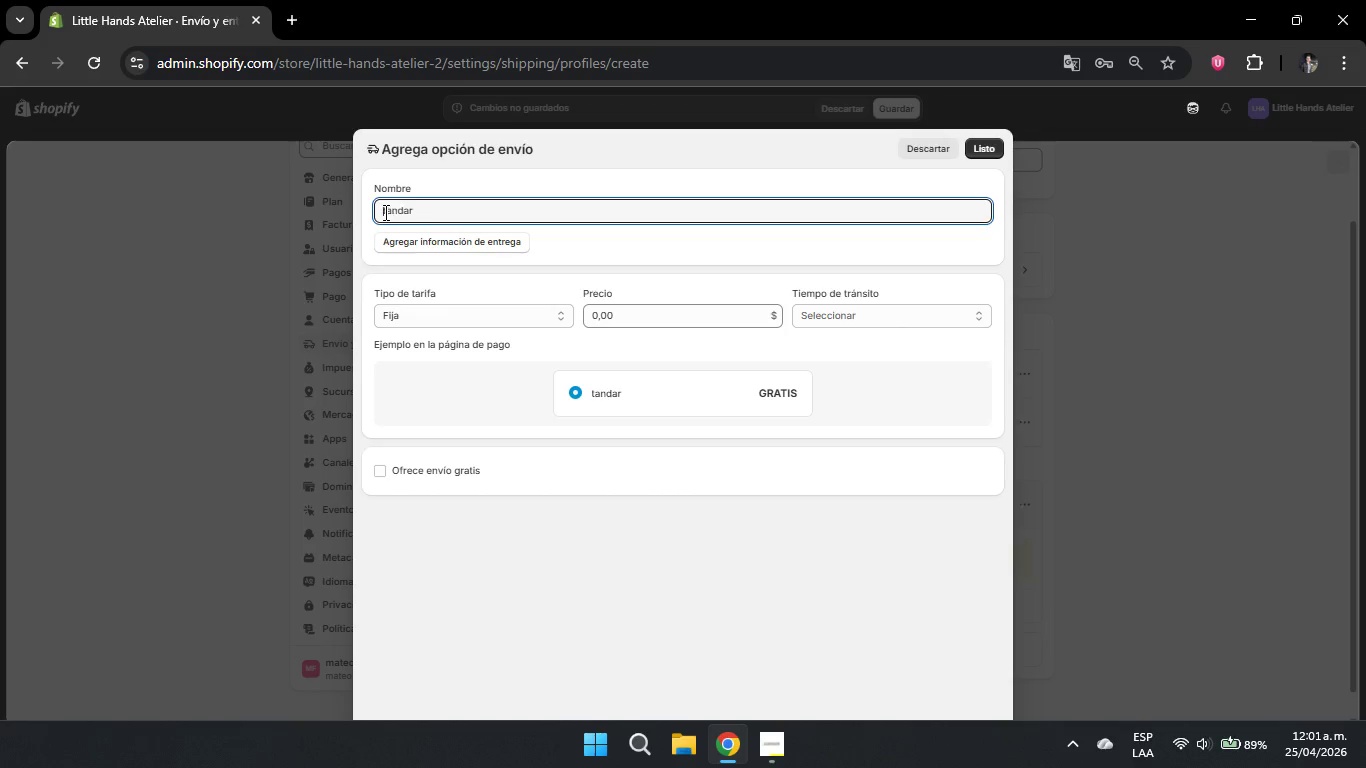 
key(Backspace)
 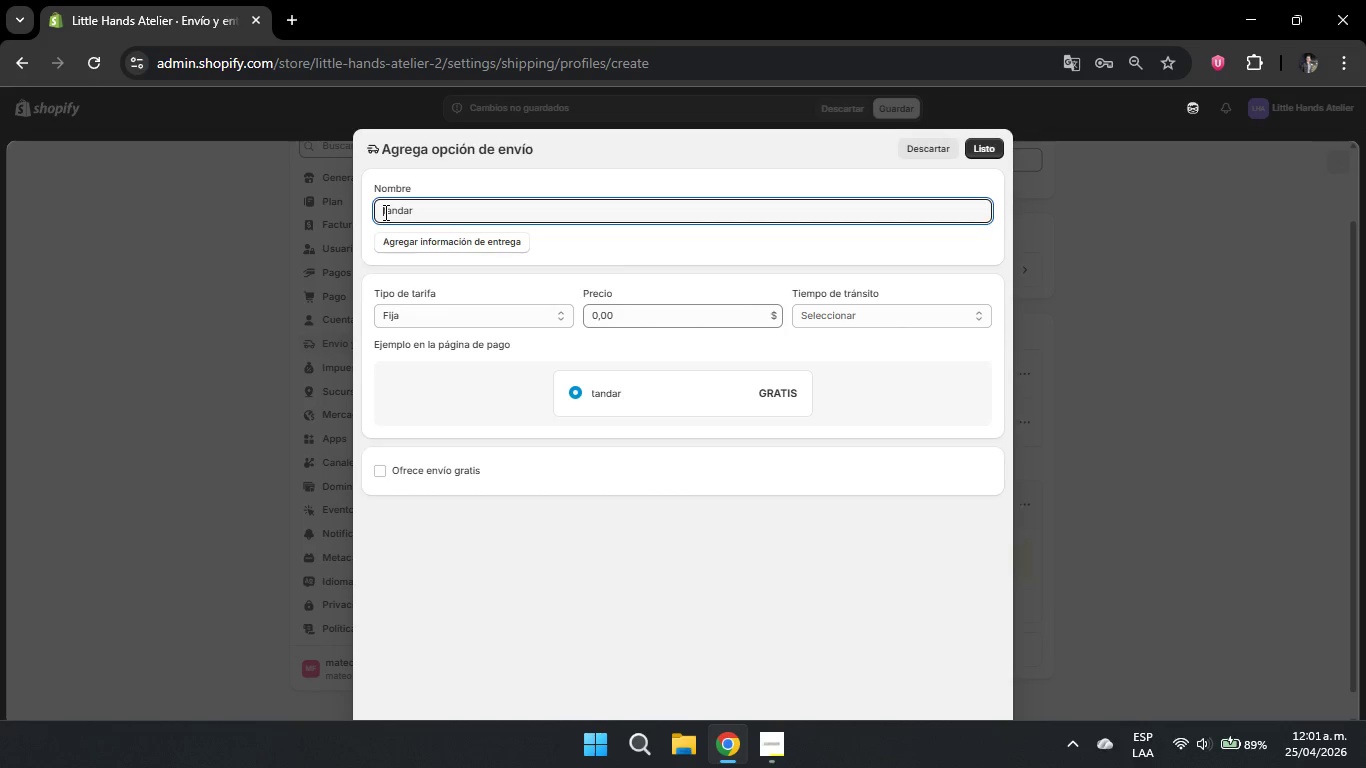 
key(Shift+ShiftRight)
 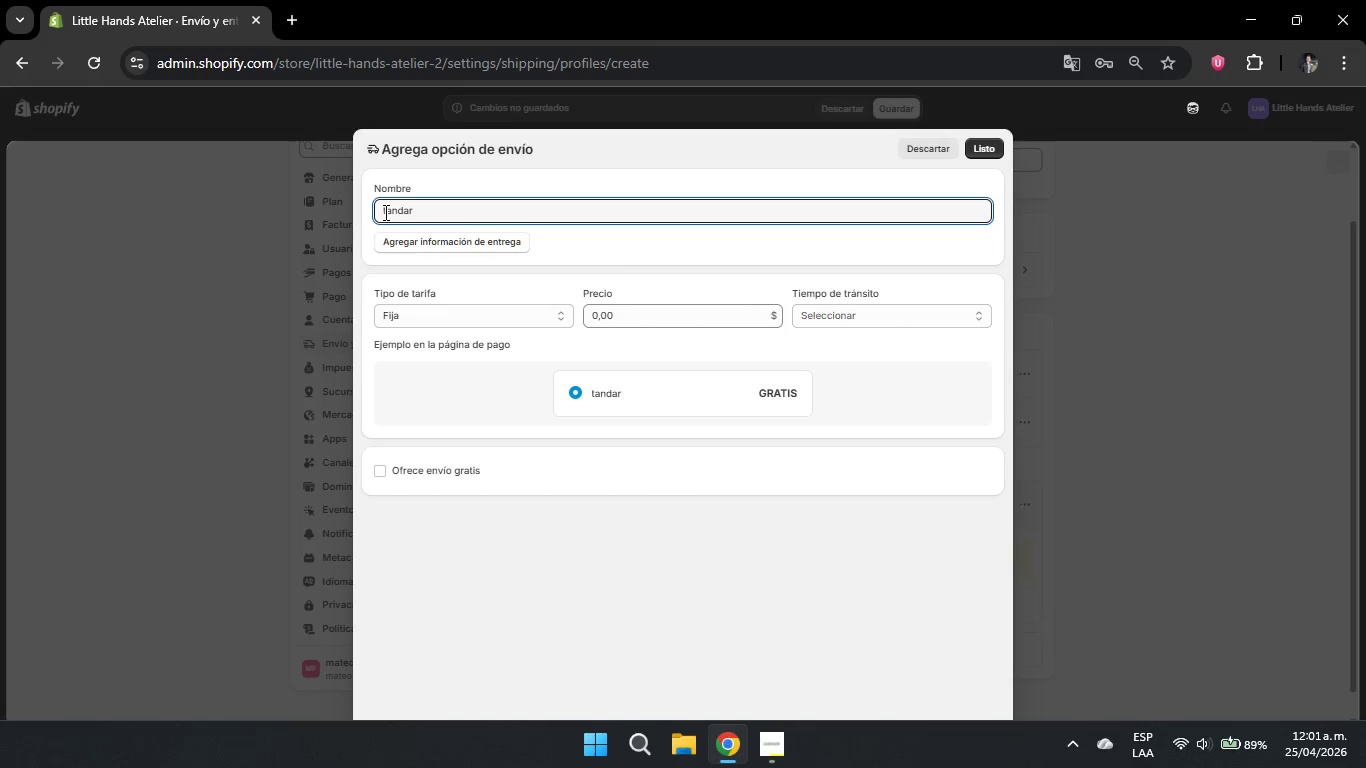 
key(Shift+S)
 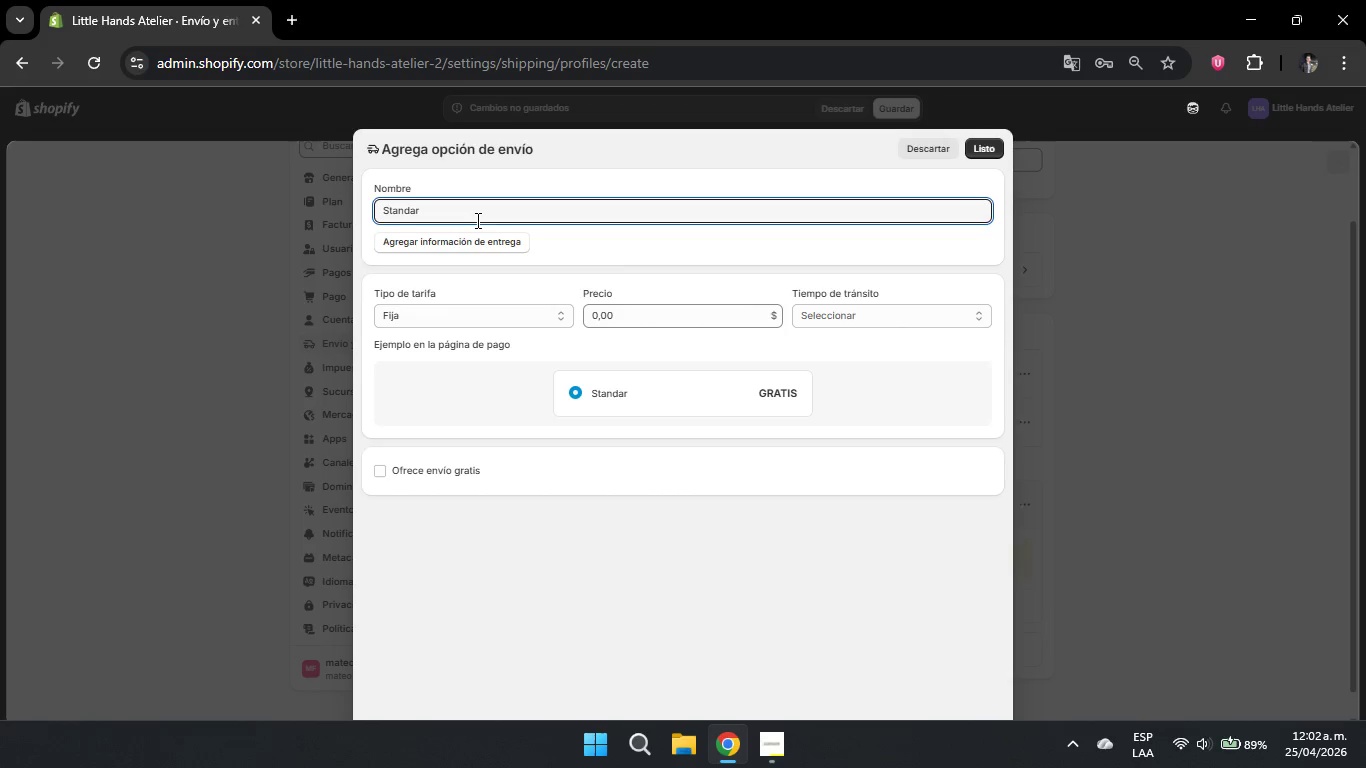 
left_click([481, 220])
 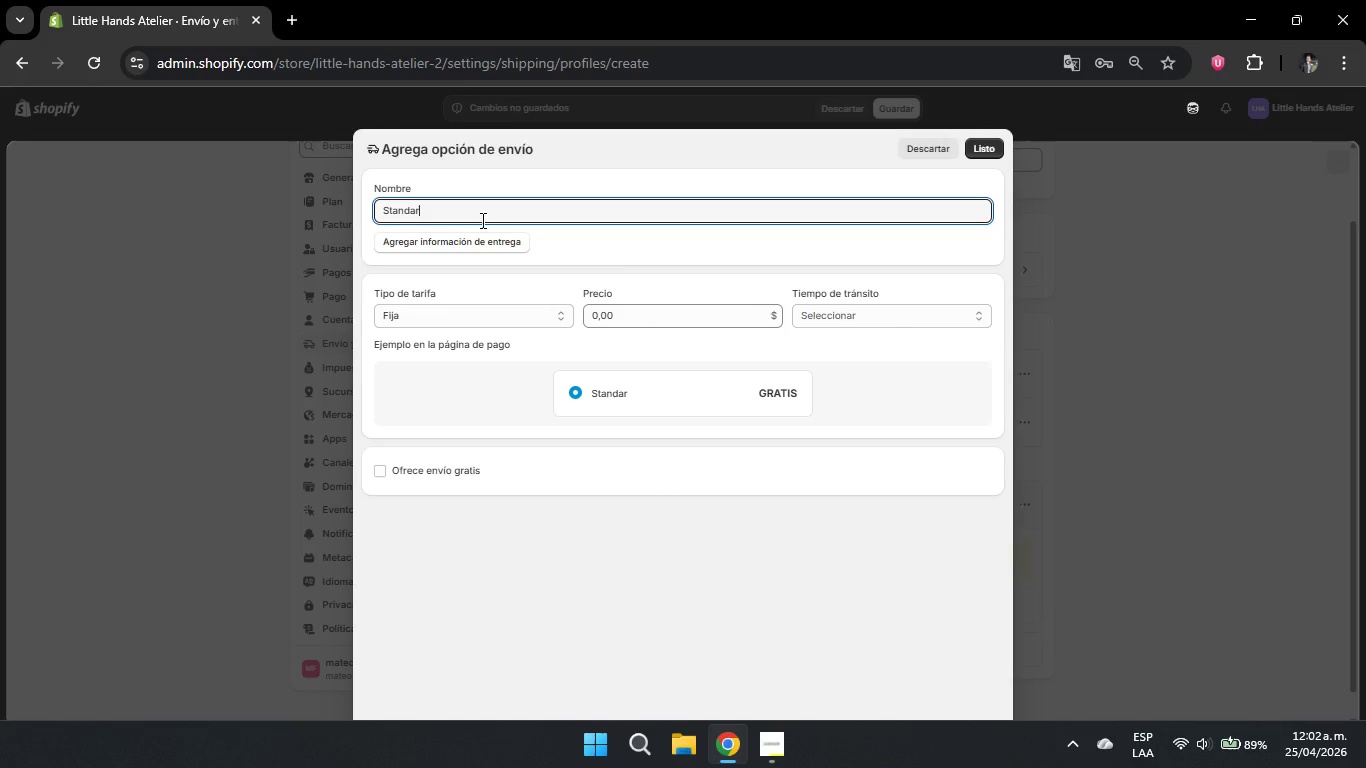 
type( Flat Rate)
 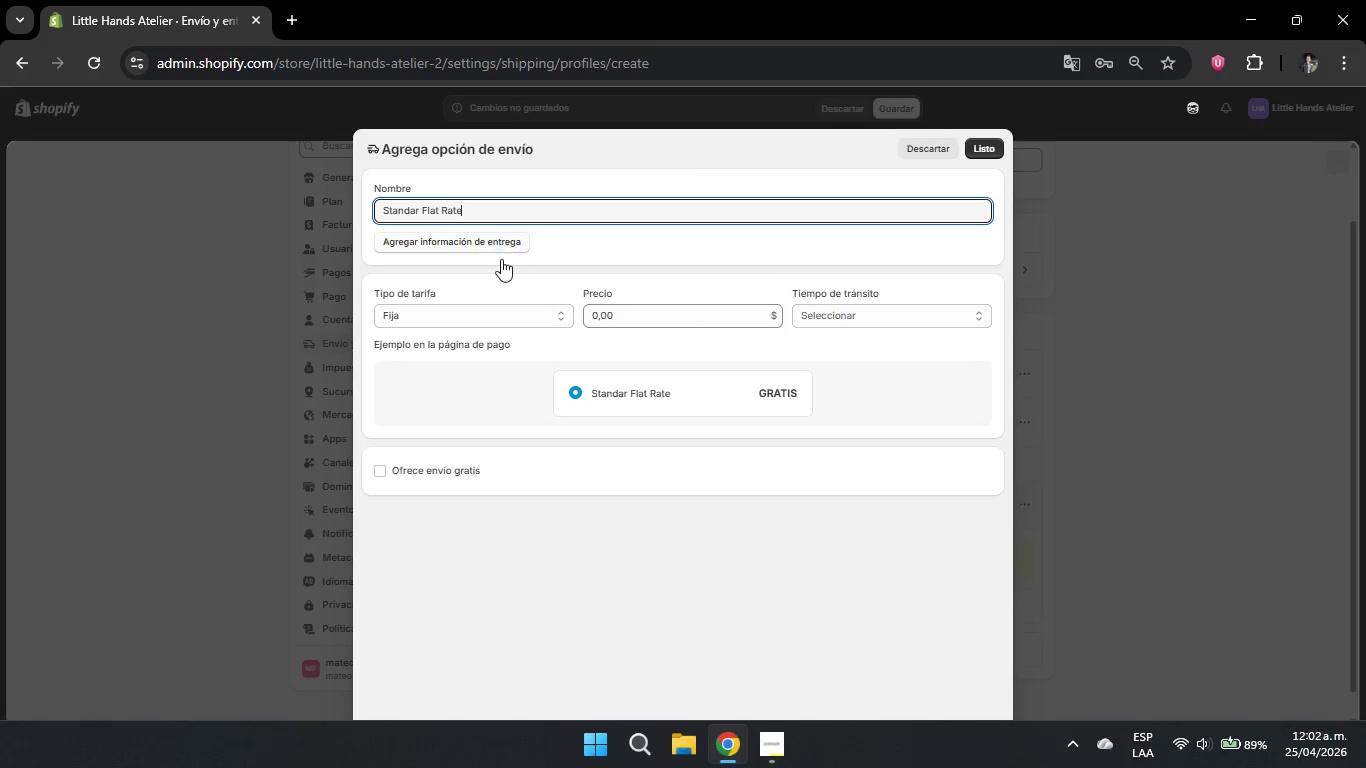 
left_click([432, 320])
 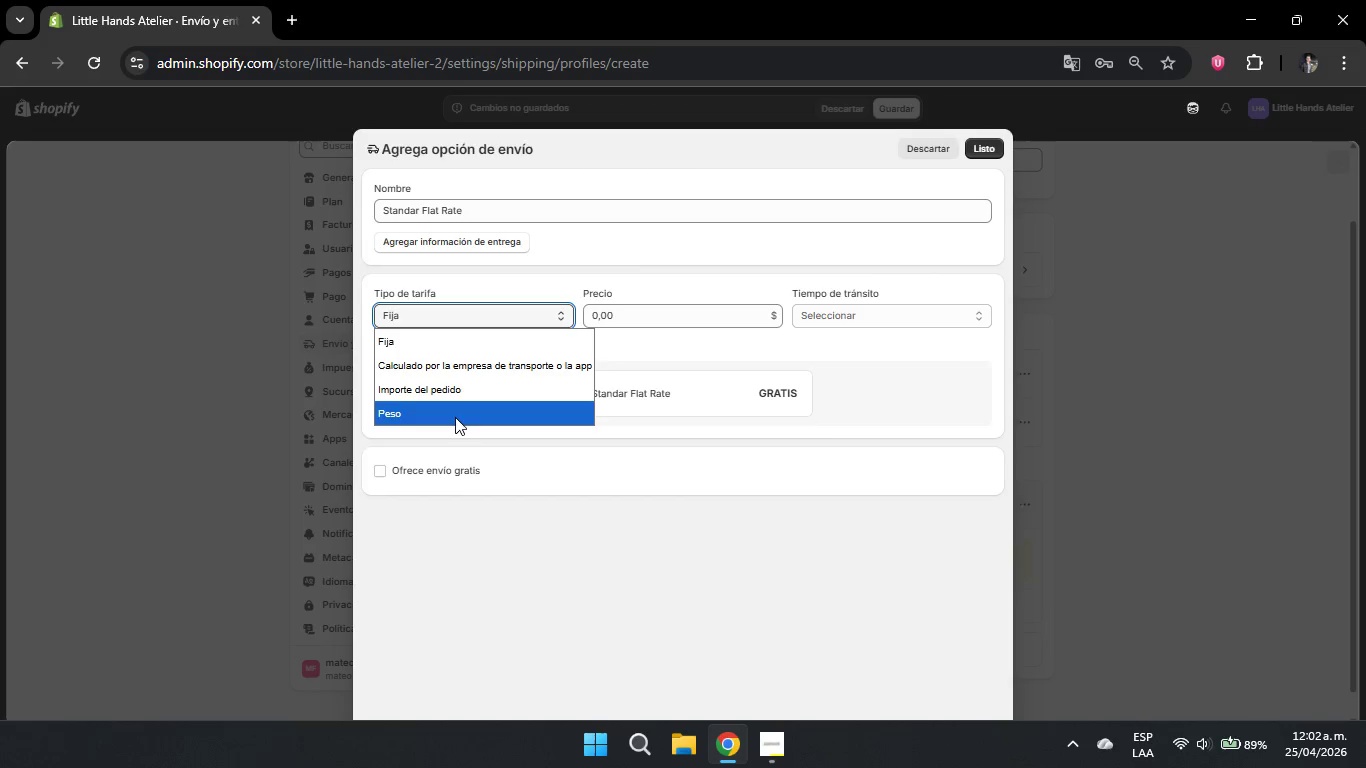 
left_click([452, 417])
 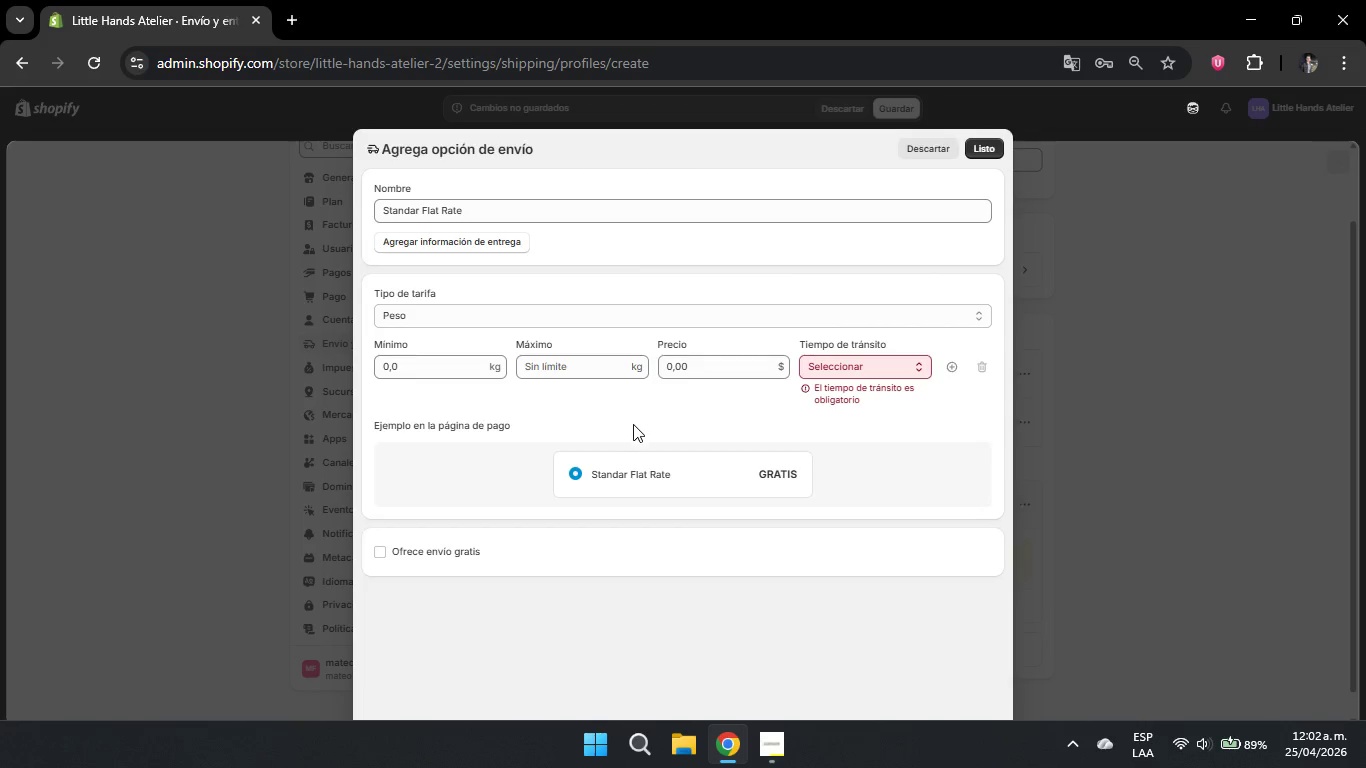 
wait(7.45)
 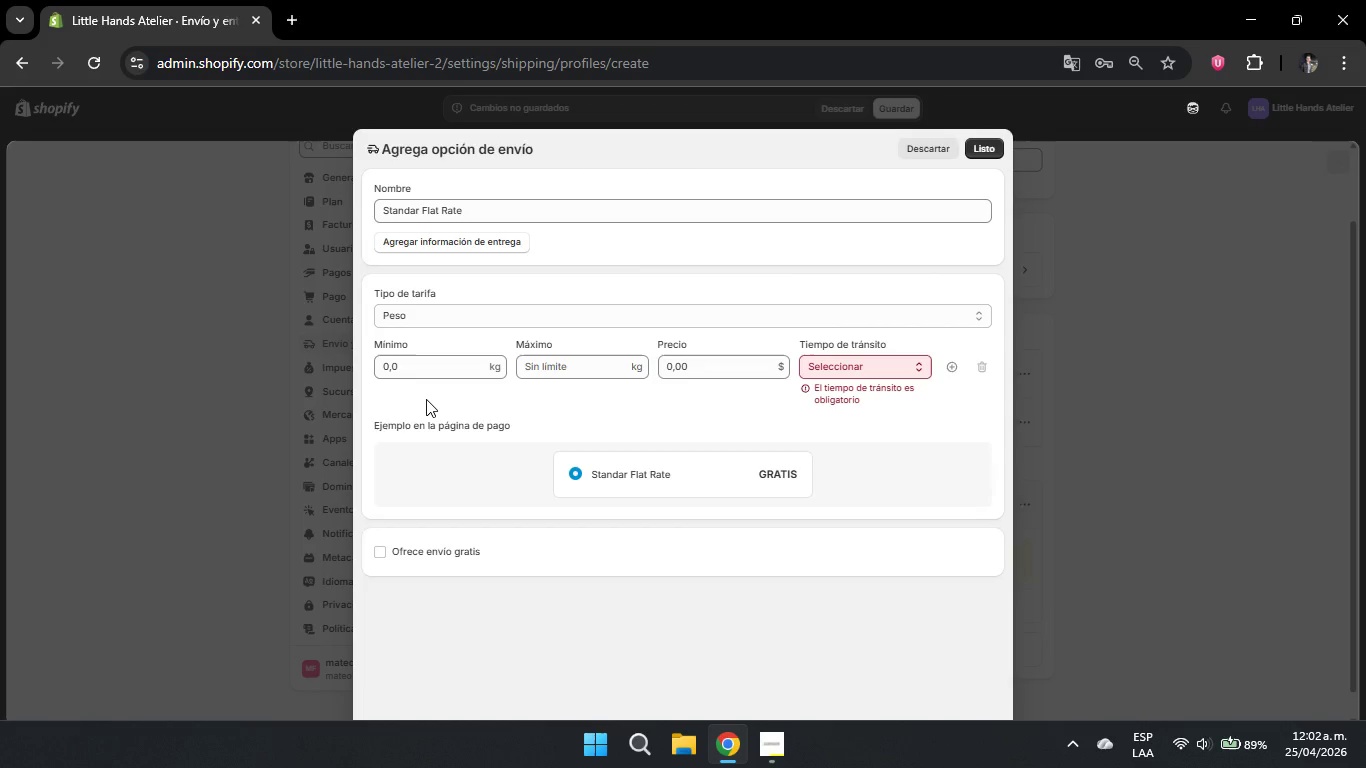 
left_click([594, 370])
 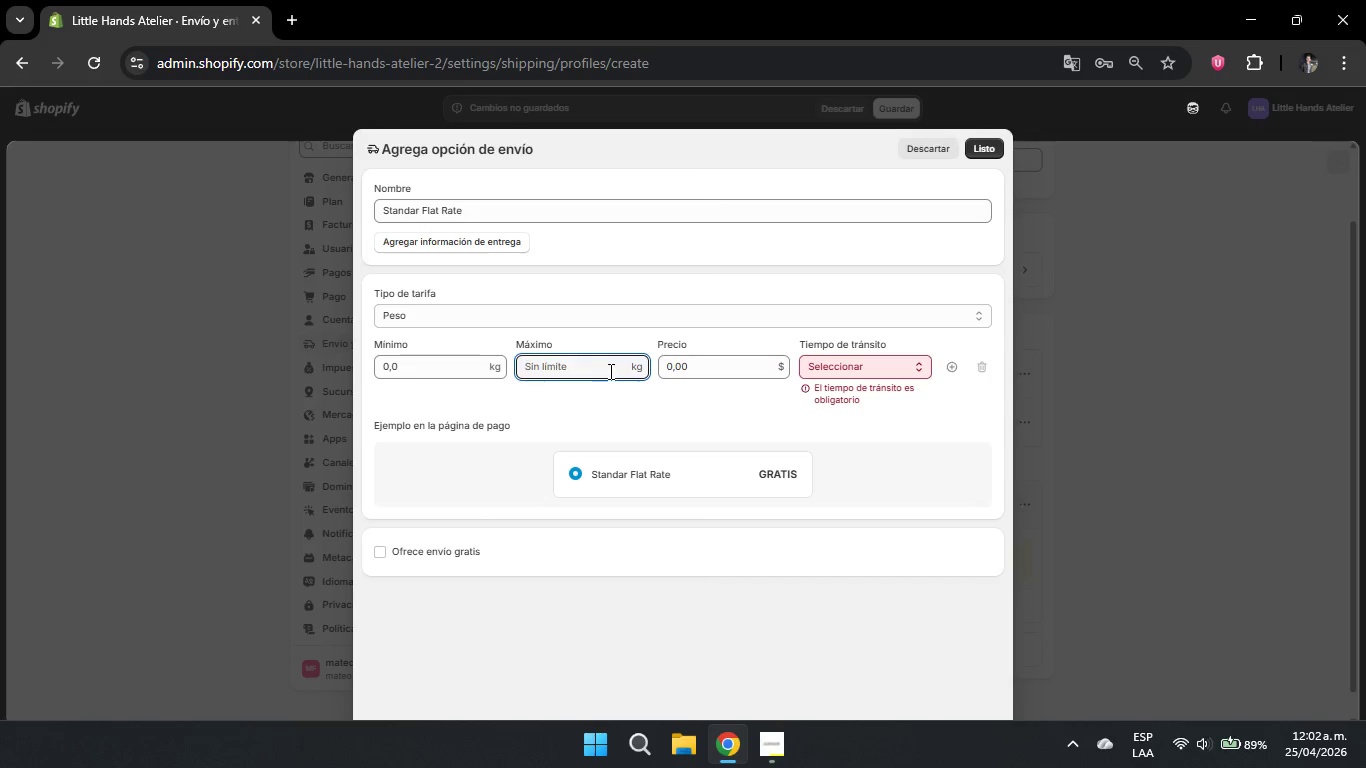 
left_click([612, 371])
 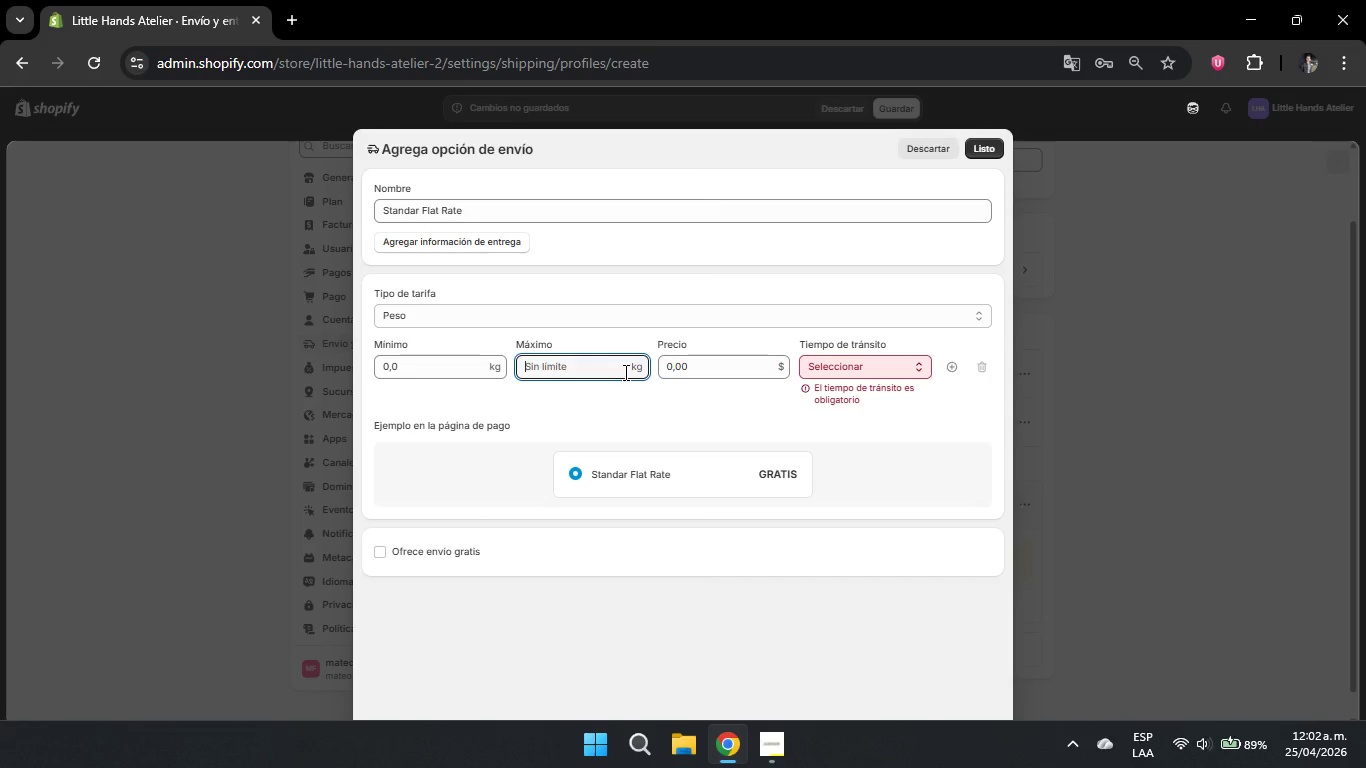 
key(Numpad4)
 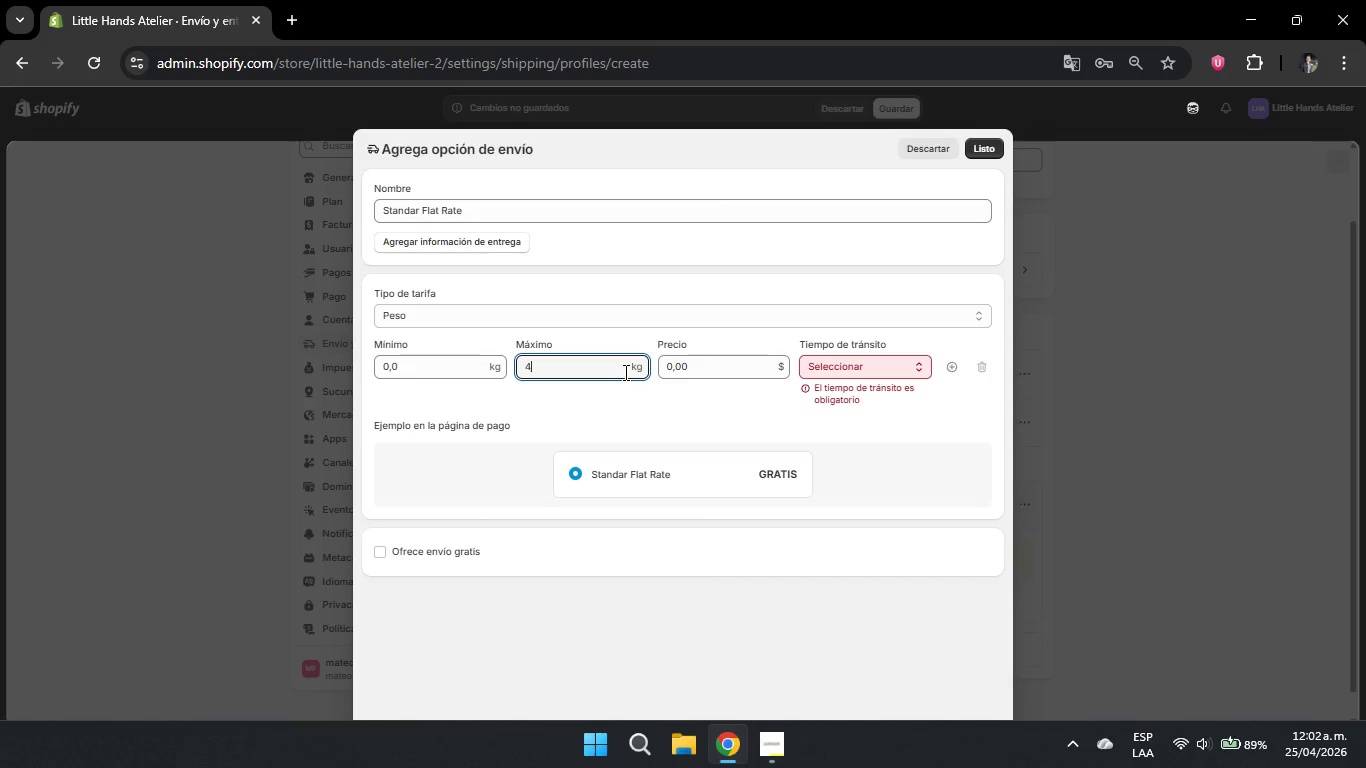 
key(NumpadDecimal)
 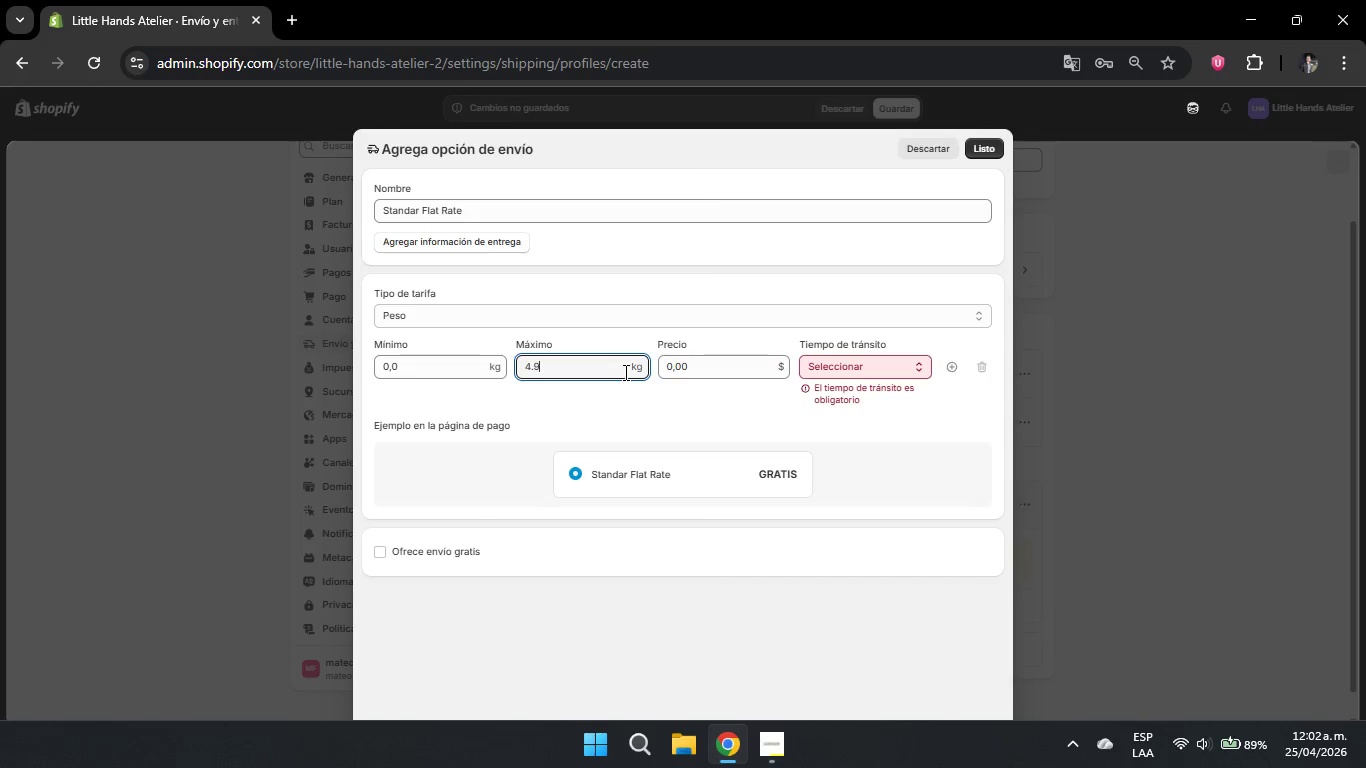 
key(Numpad9)
 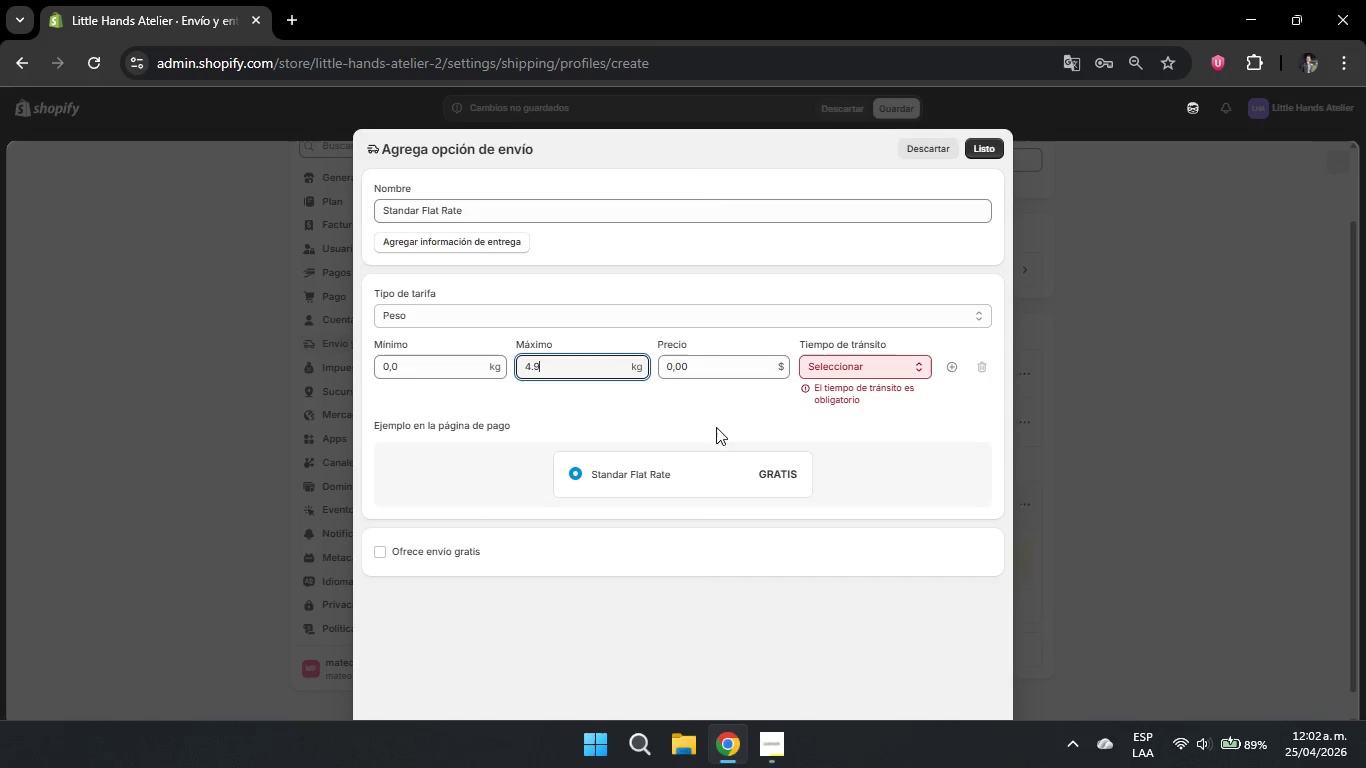 
left_click([668, 368])
 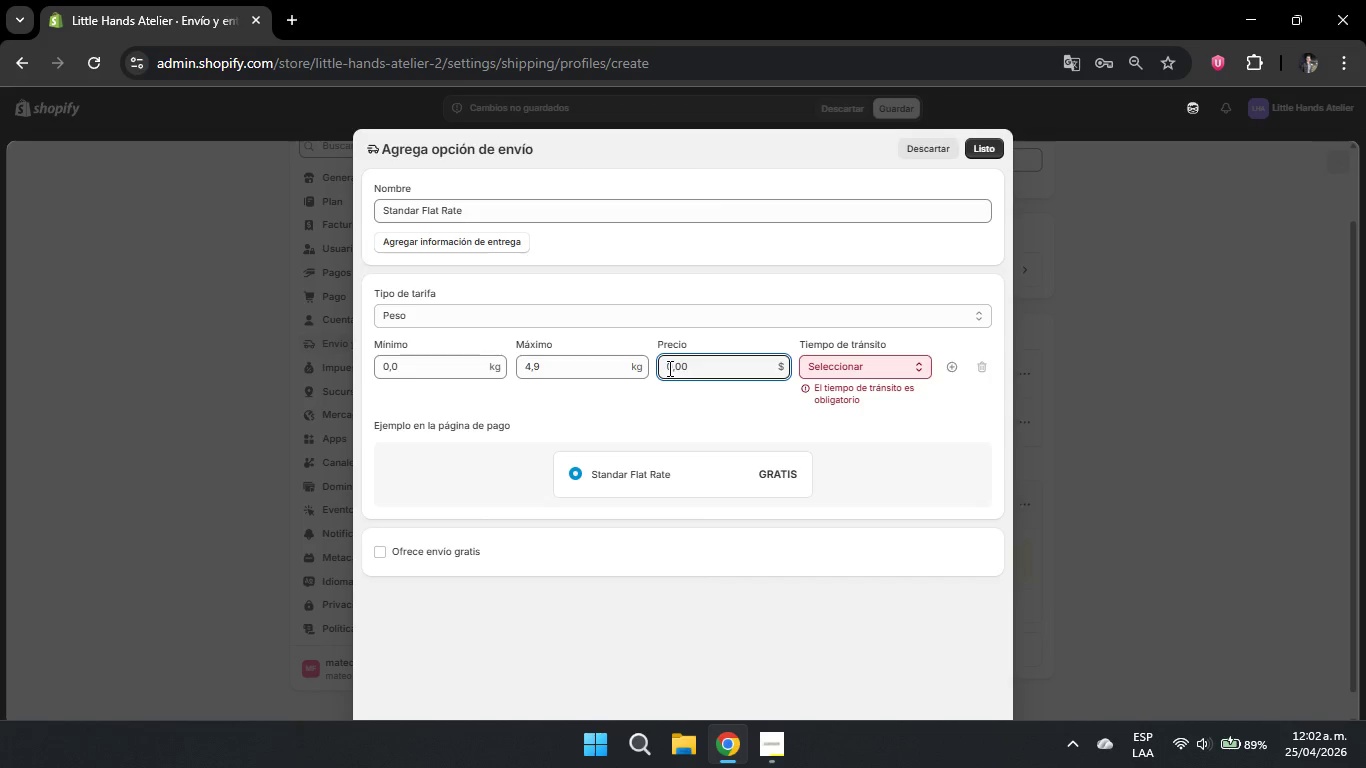 
key(NumpadDecimal)
 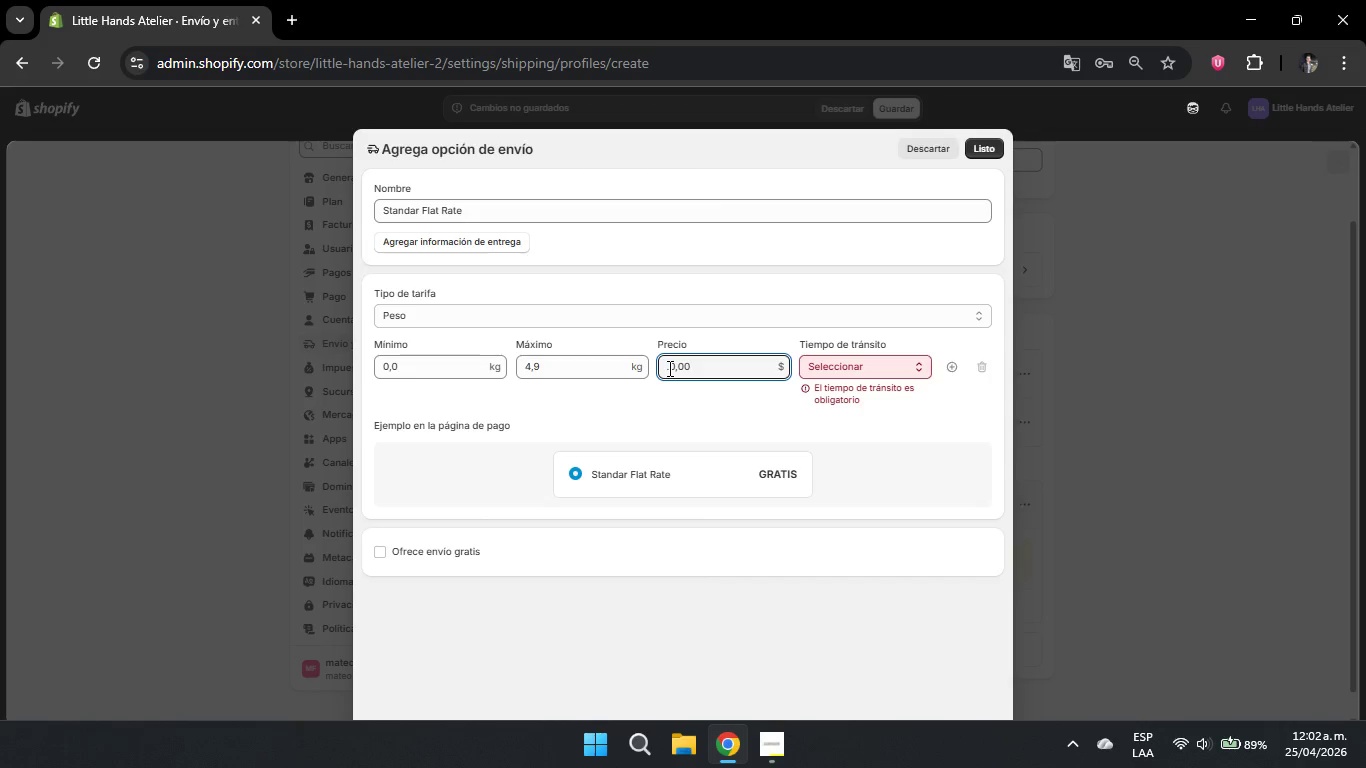 
key(Backspace)
 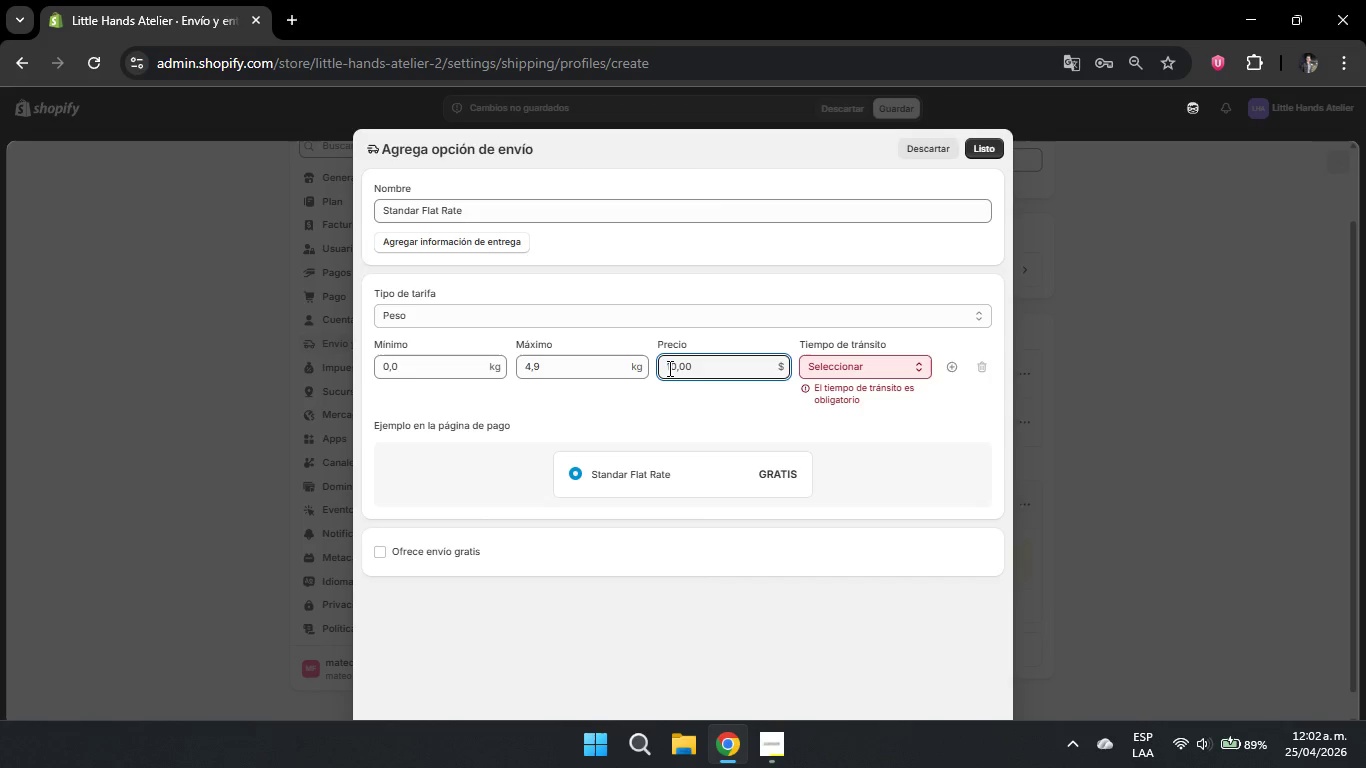 
key(Numpad1)
 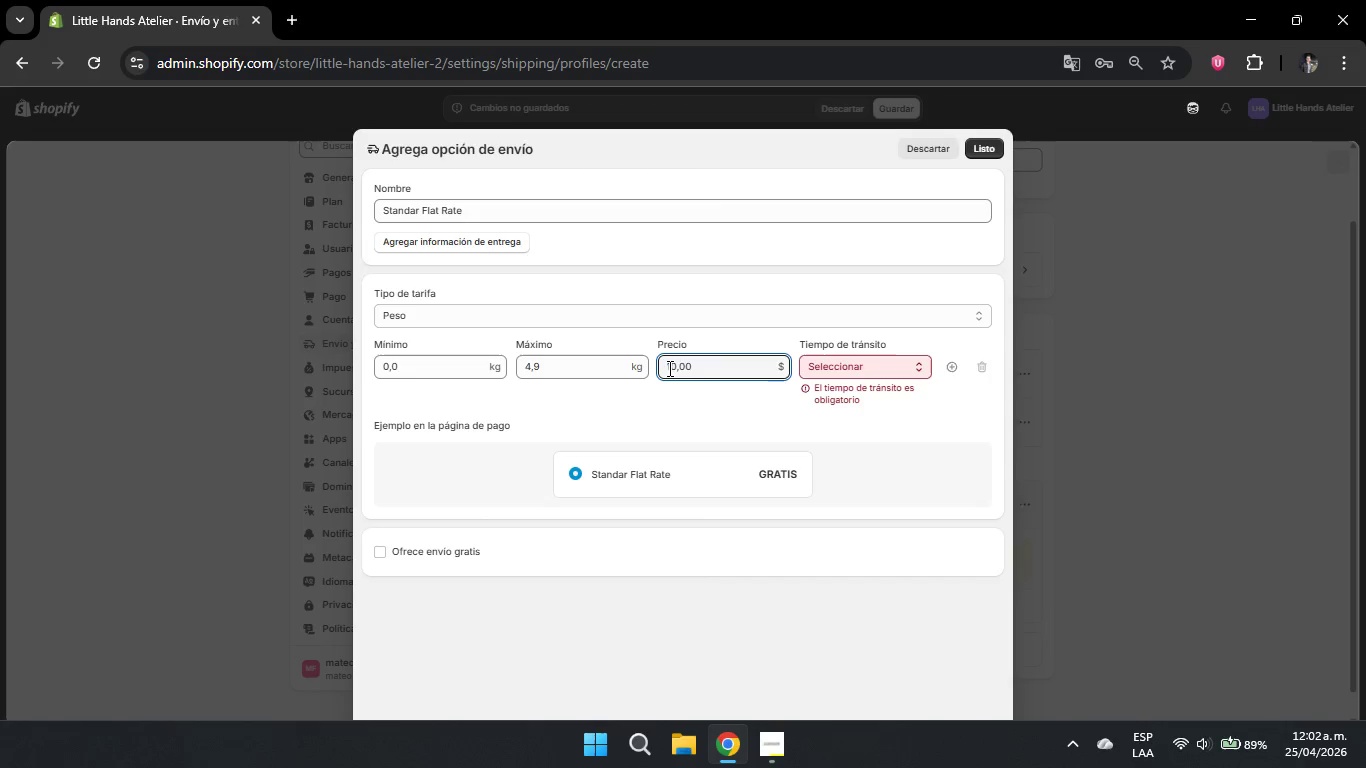 
key(Numpad2)
 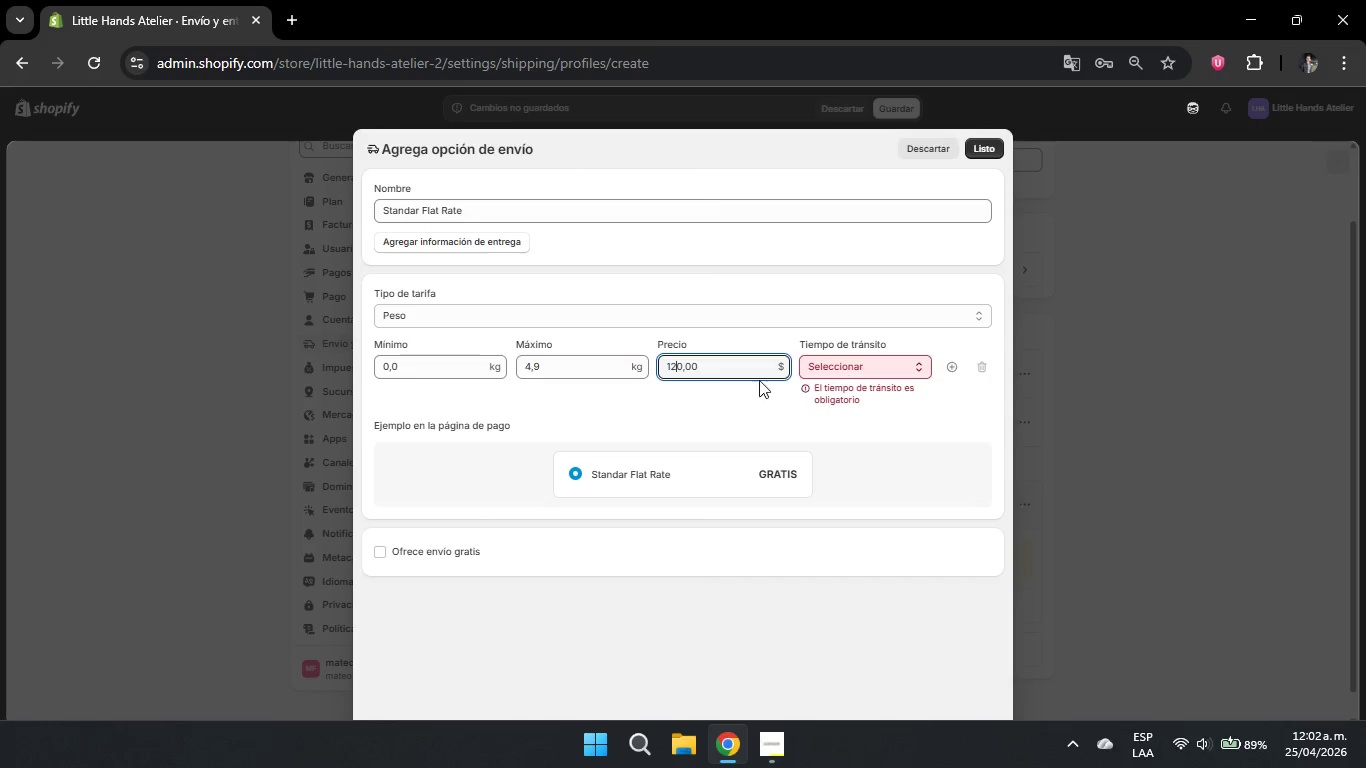 
key(ArrowRight)
 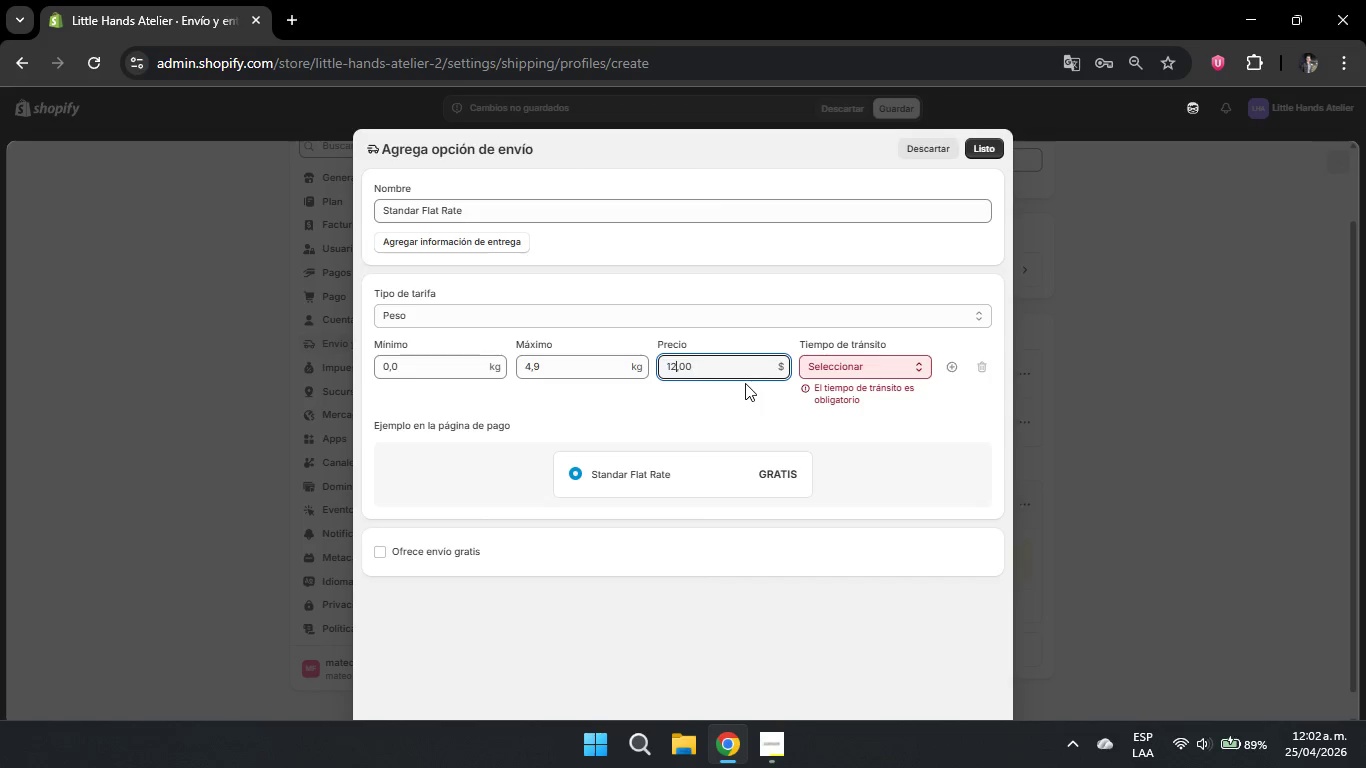 
key(Backspace)
 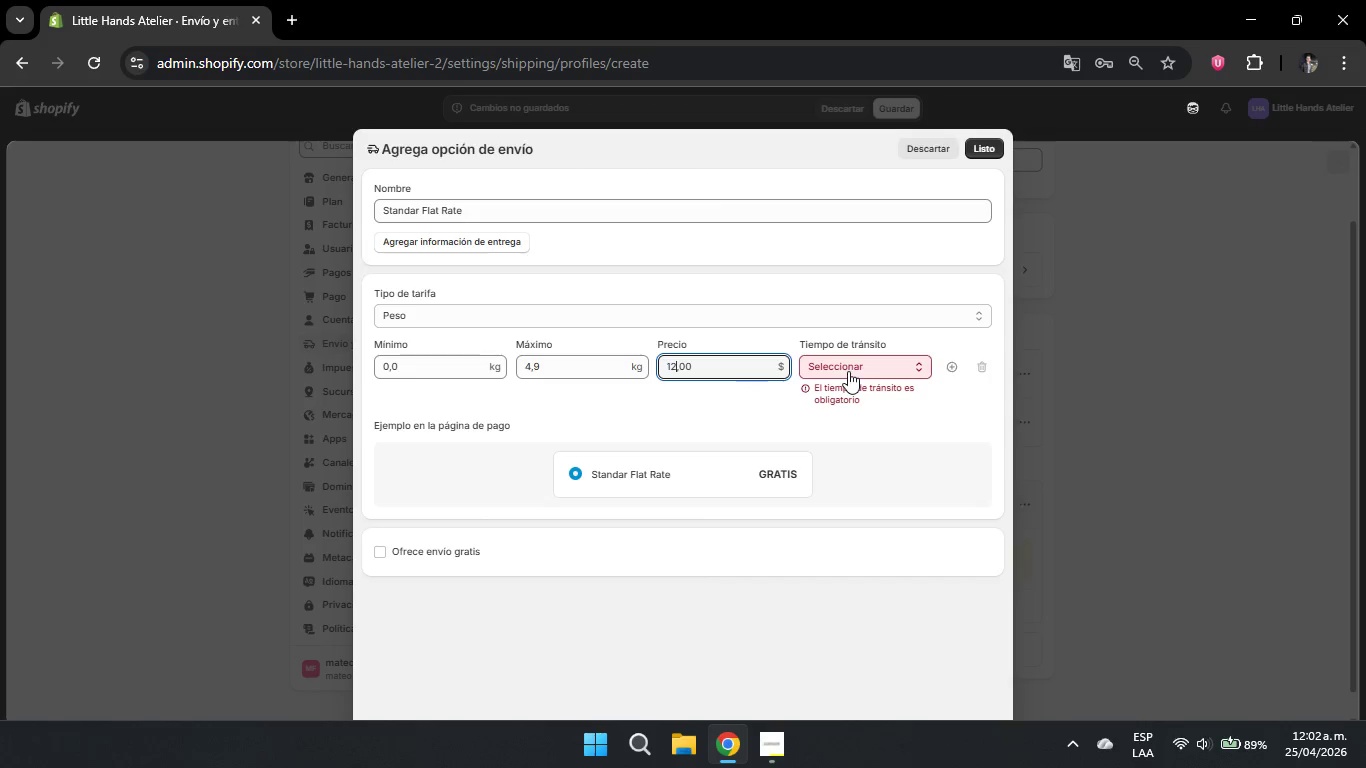 
left_click([872, 358])
 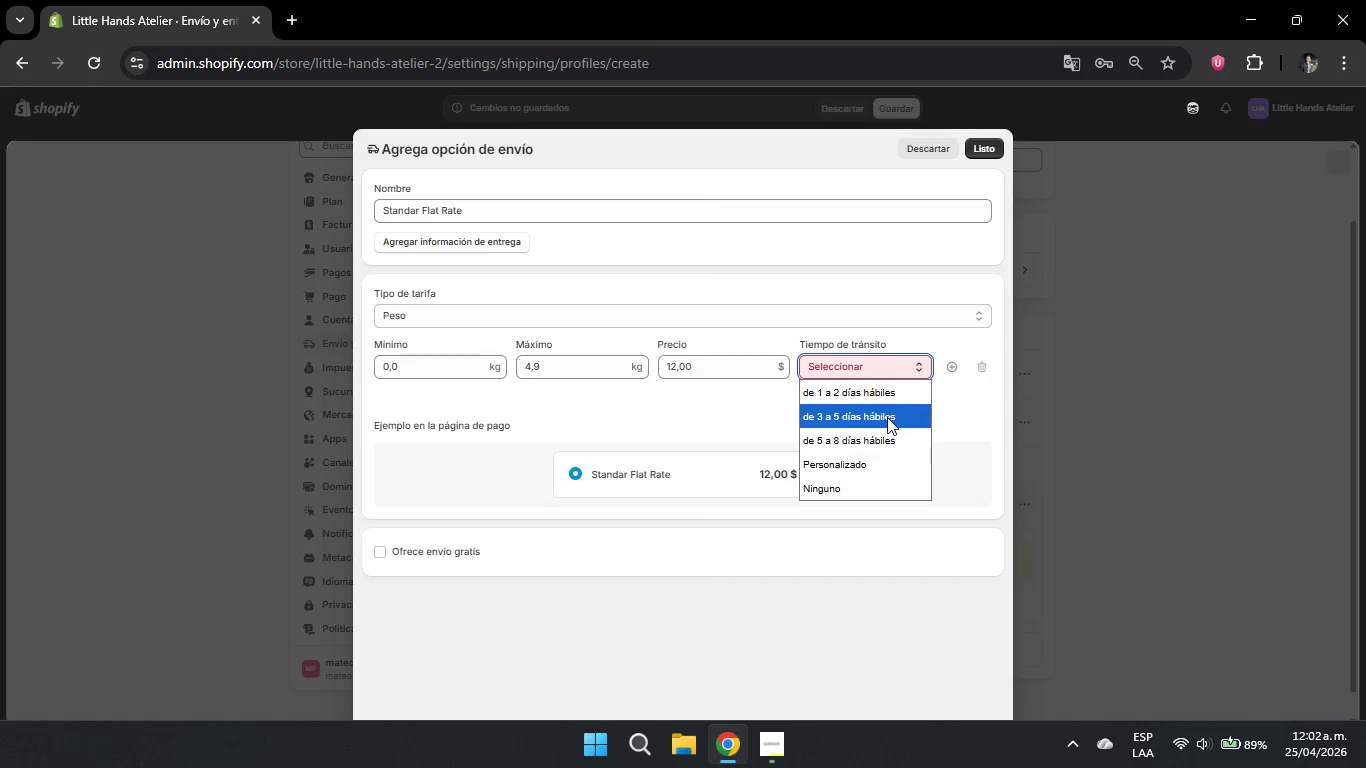 
left_click([885, 417])
 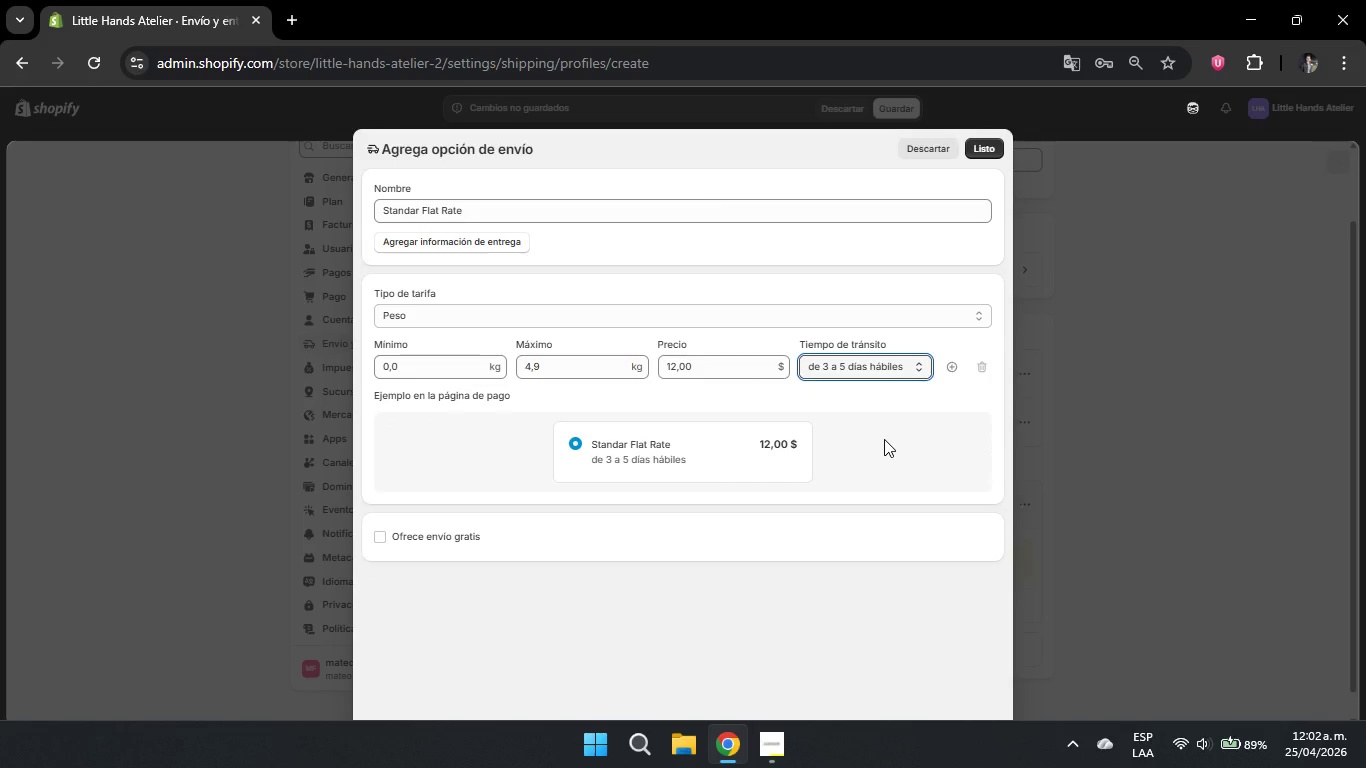 
scroll: coordinate [883, 442], scroll_direction: down, amount: 4.0
 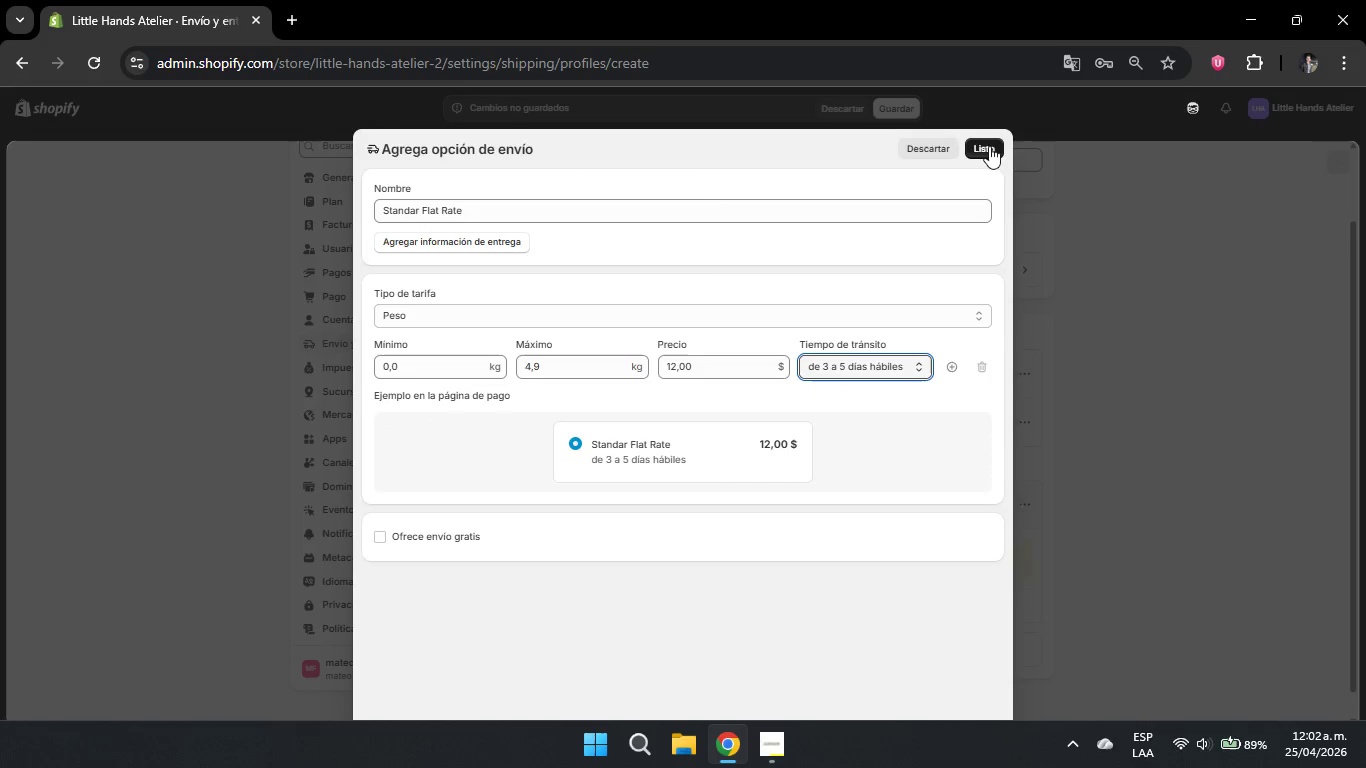 
left_click([984, 150])
 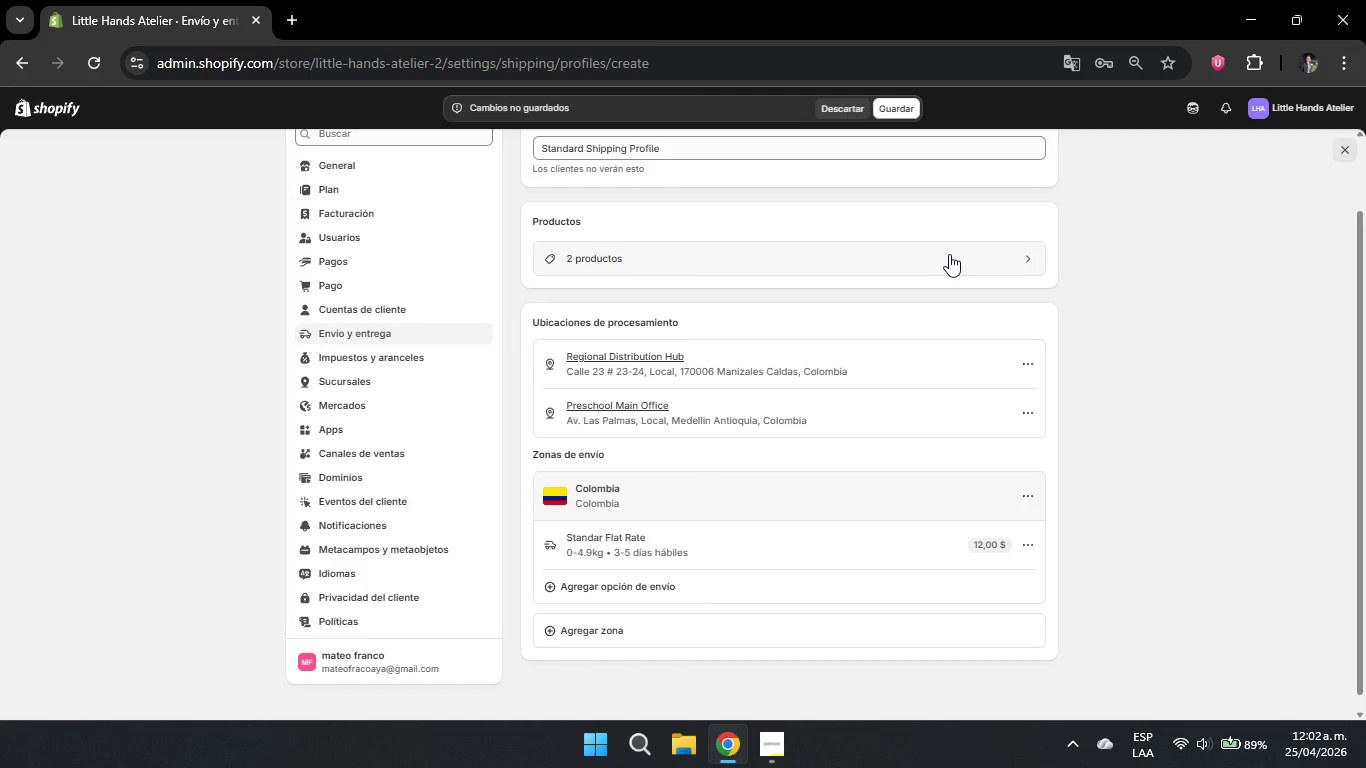 
wait(7.72)
 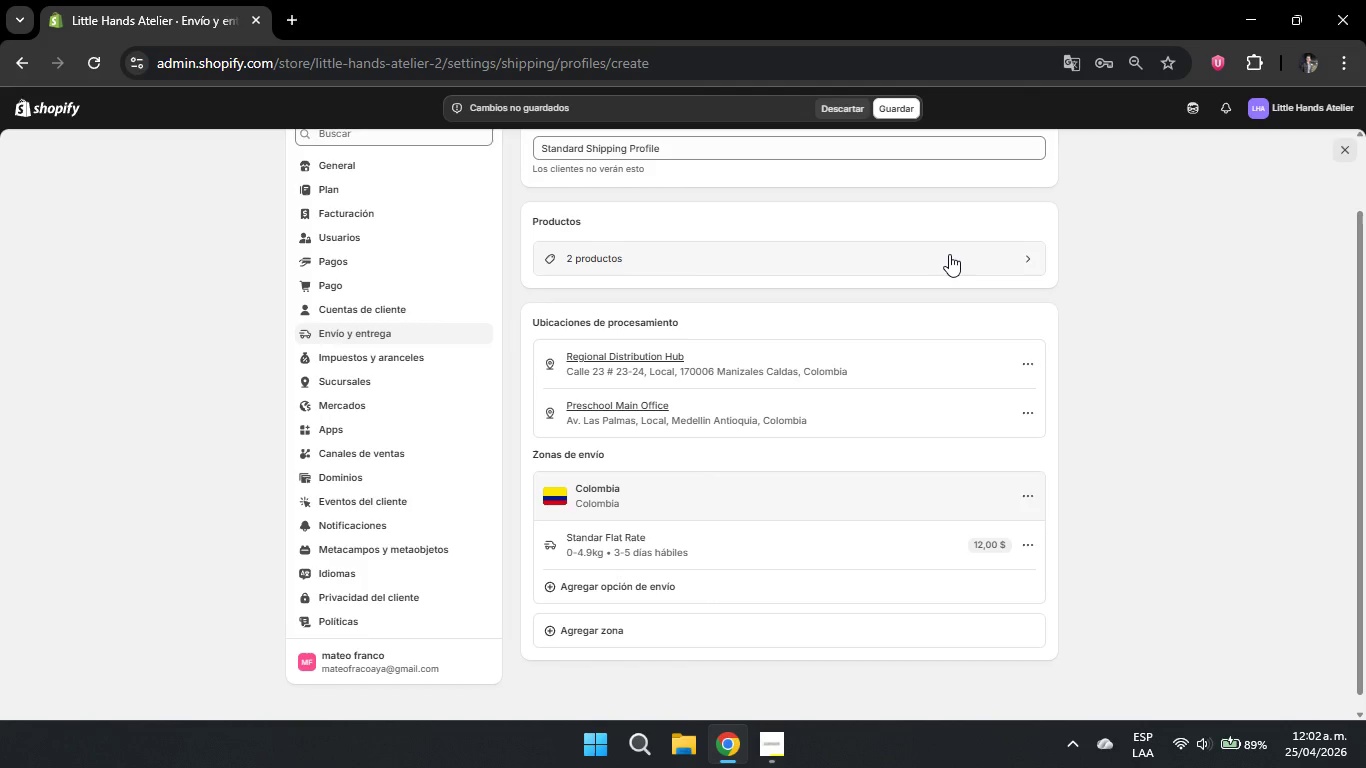 
scroll: coordinate [433, 411], scroll_direction: up, amount: 4.0
 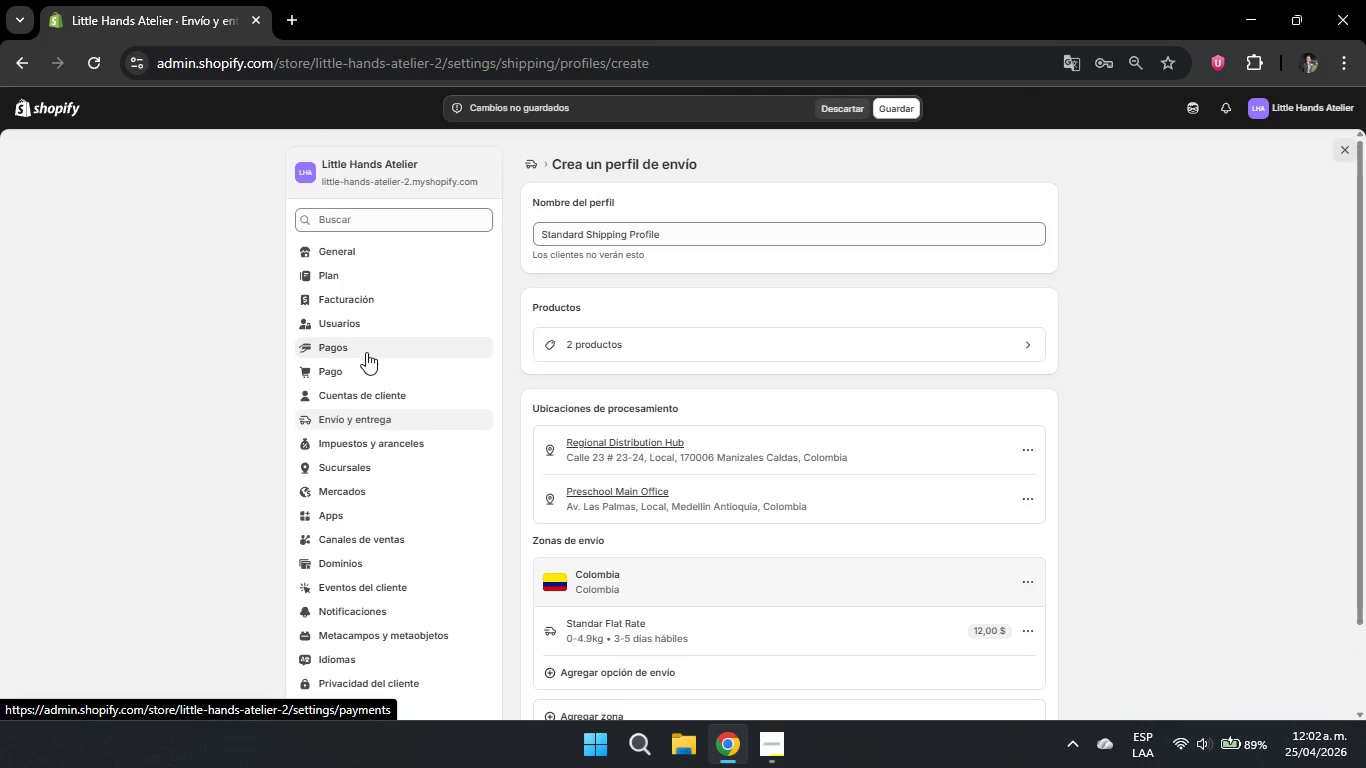 
left_click([365, 352])
 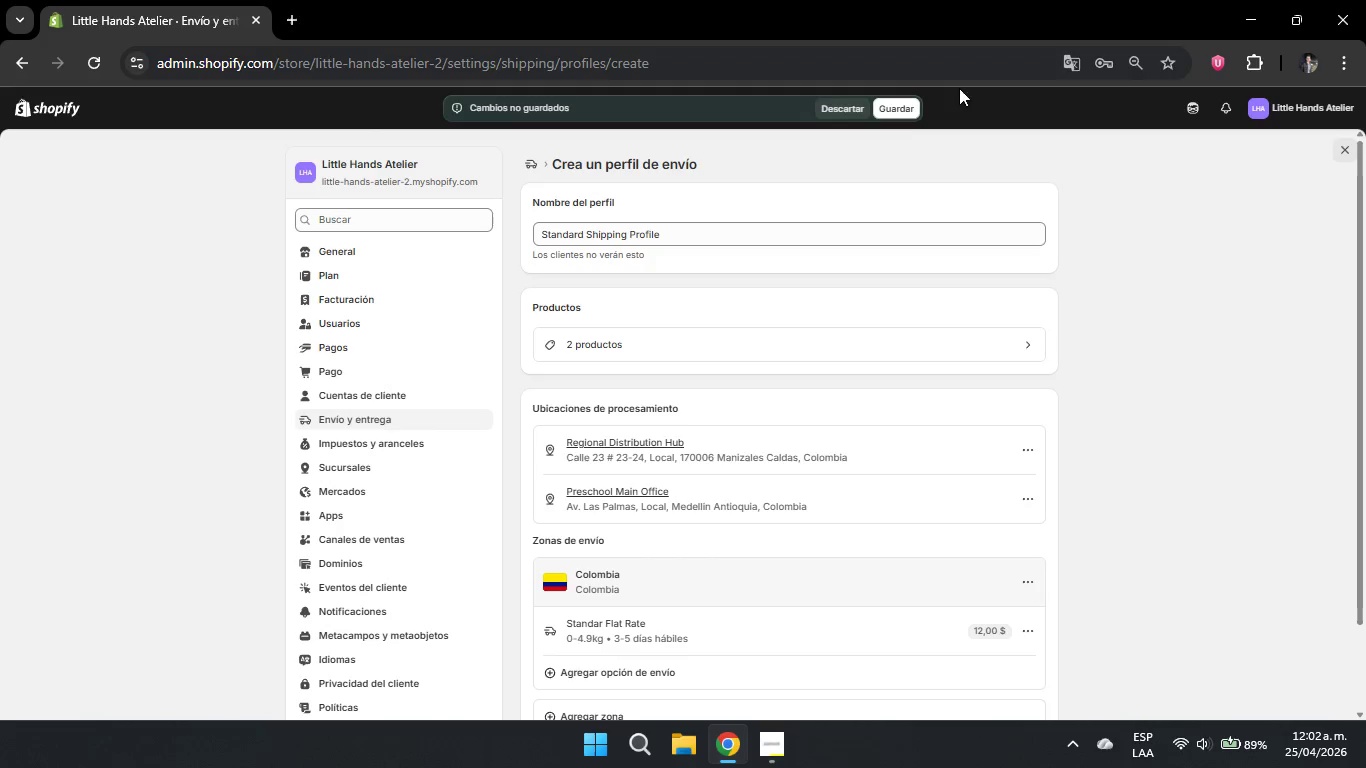 
left_click([905, 112])
 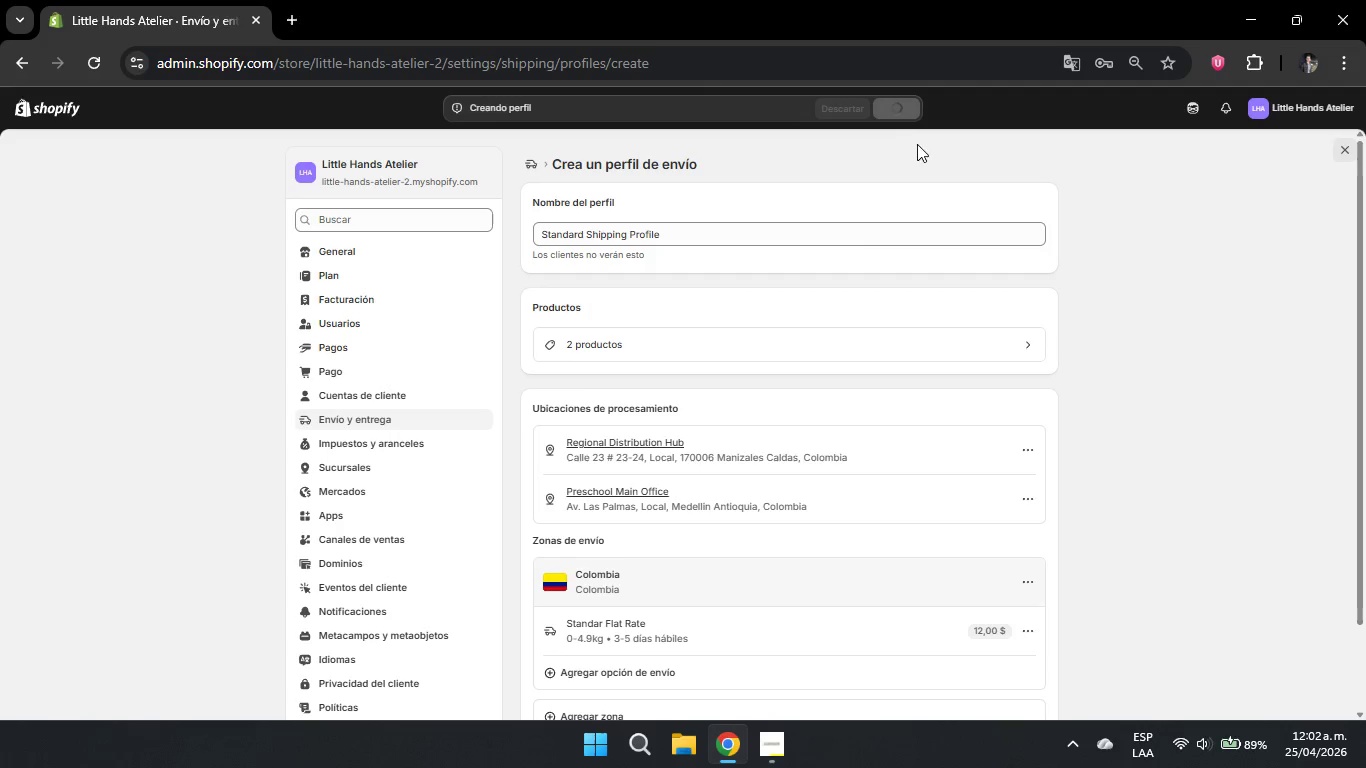 
mouse_move([860, 276])
 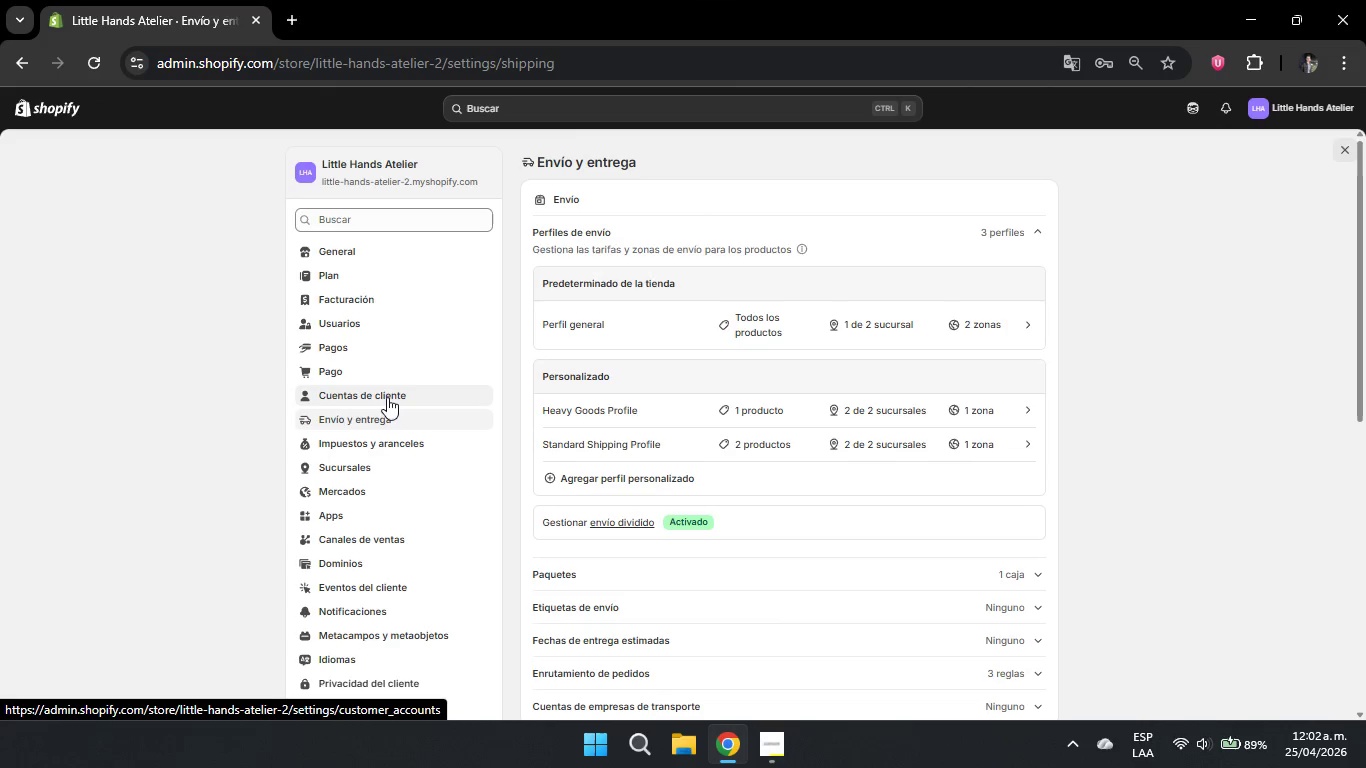 
wait(5.06)
 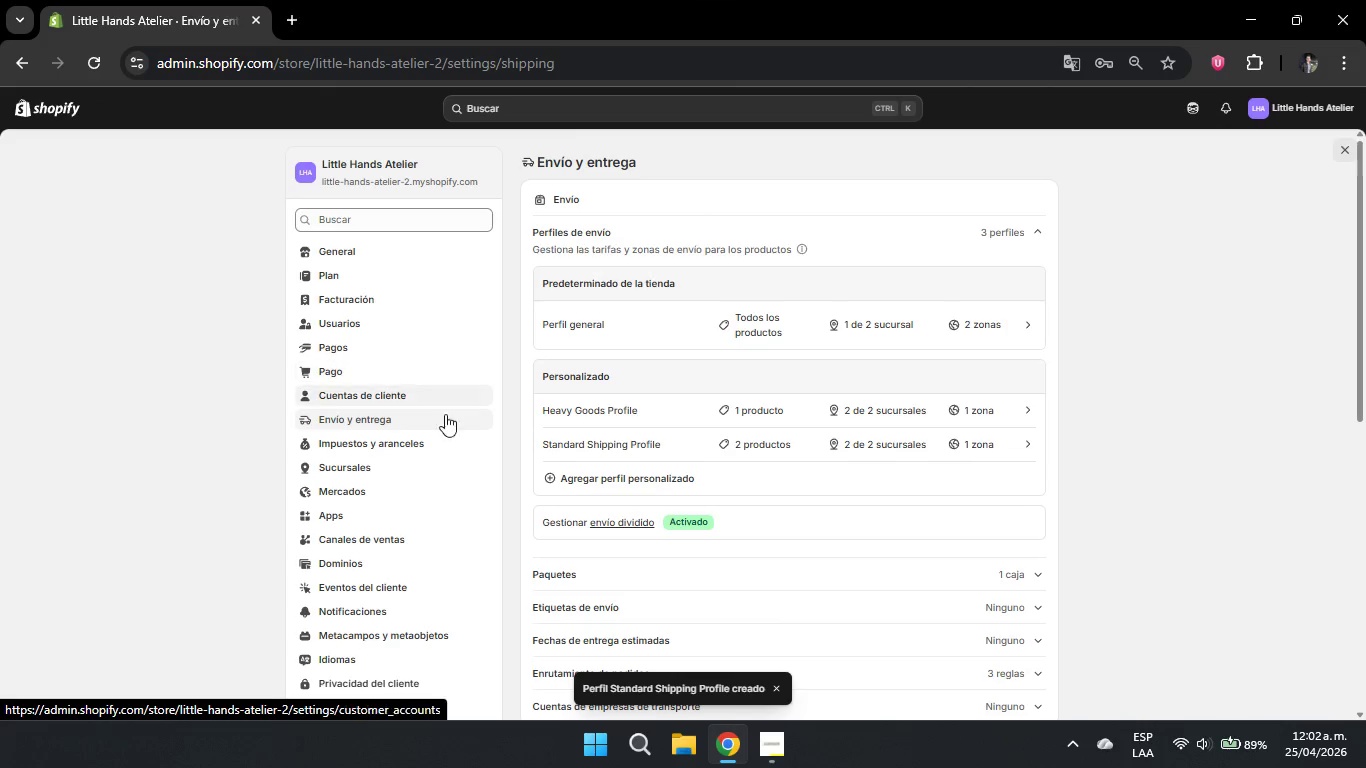 
left_click([341, 342])
 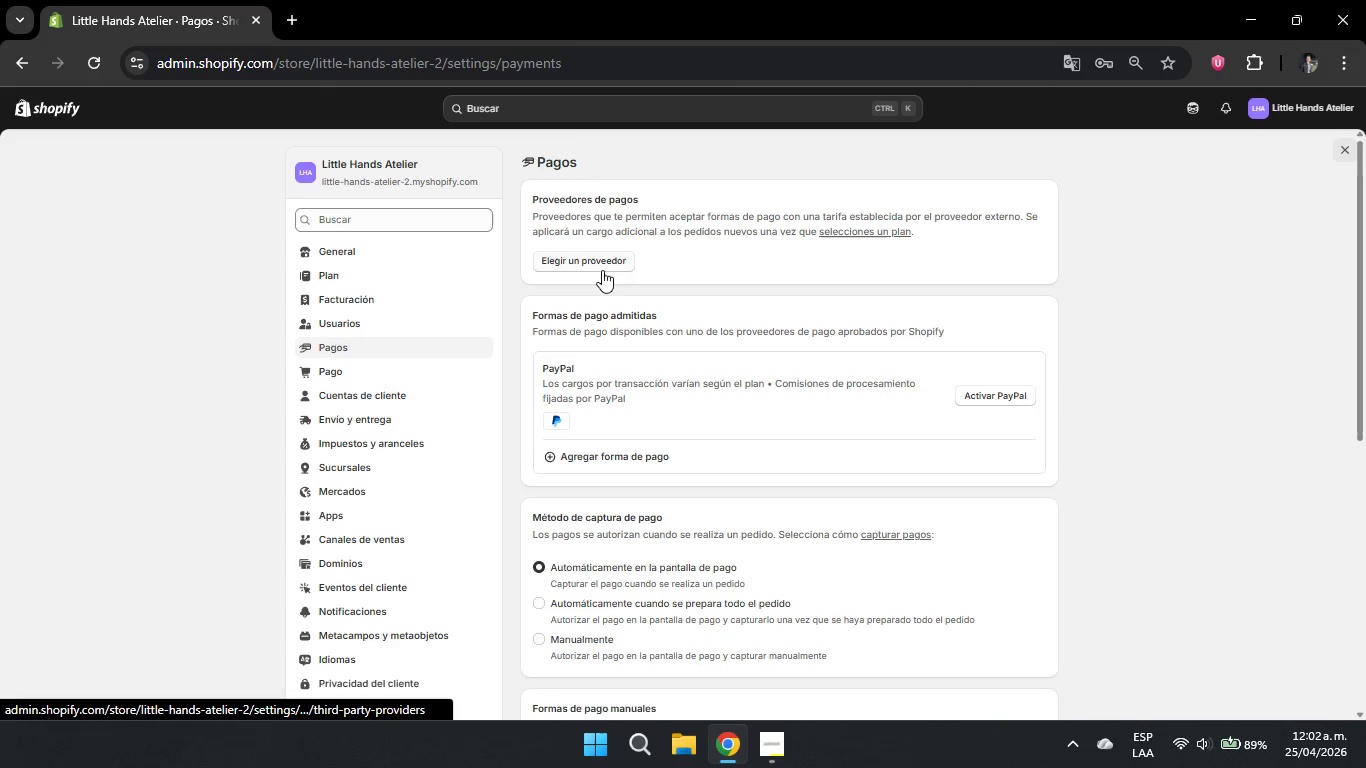 
left_click([604, 256])
 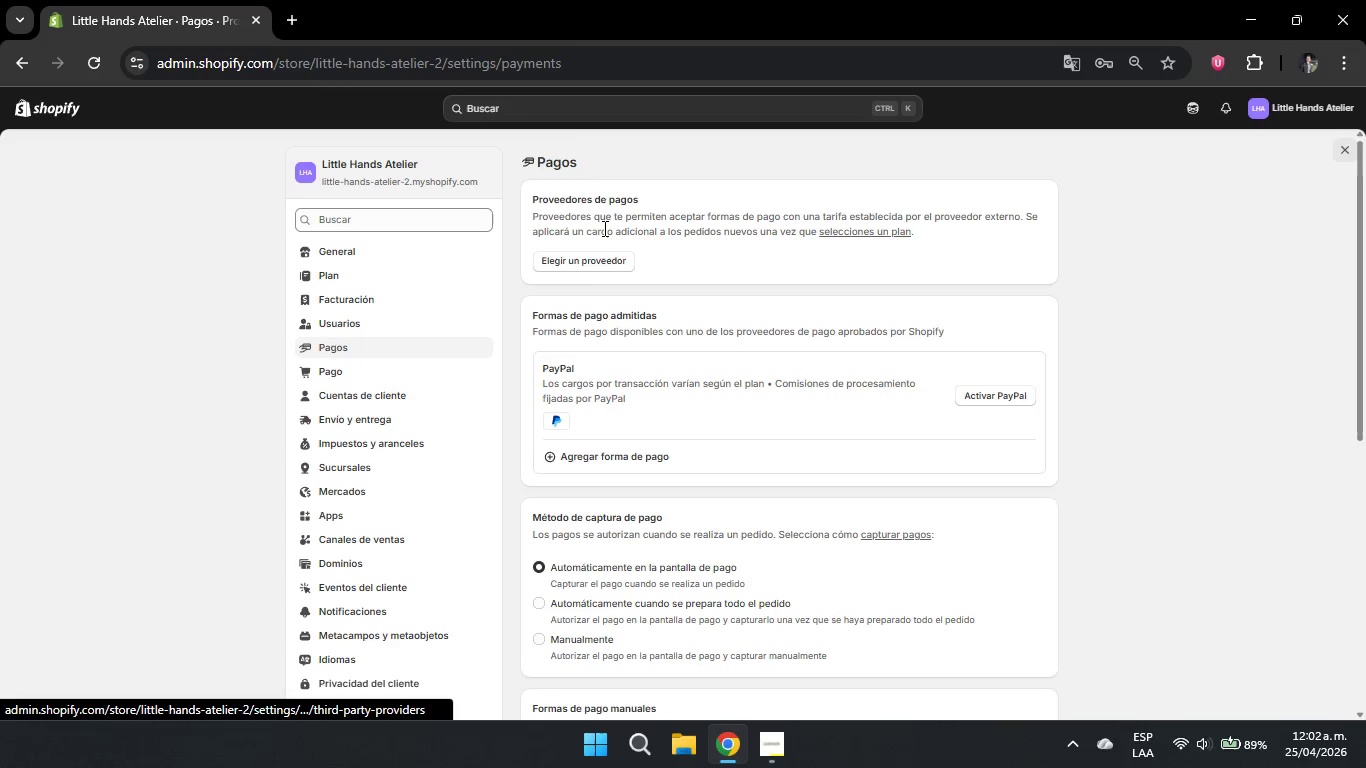 
mouse_move([627, 258])
 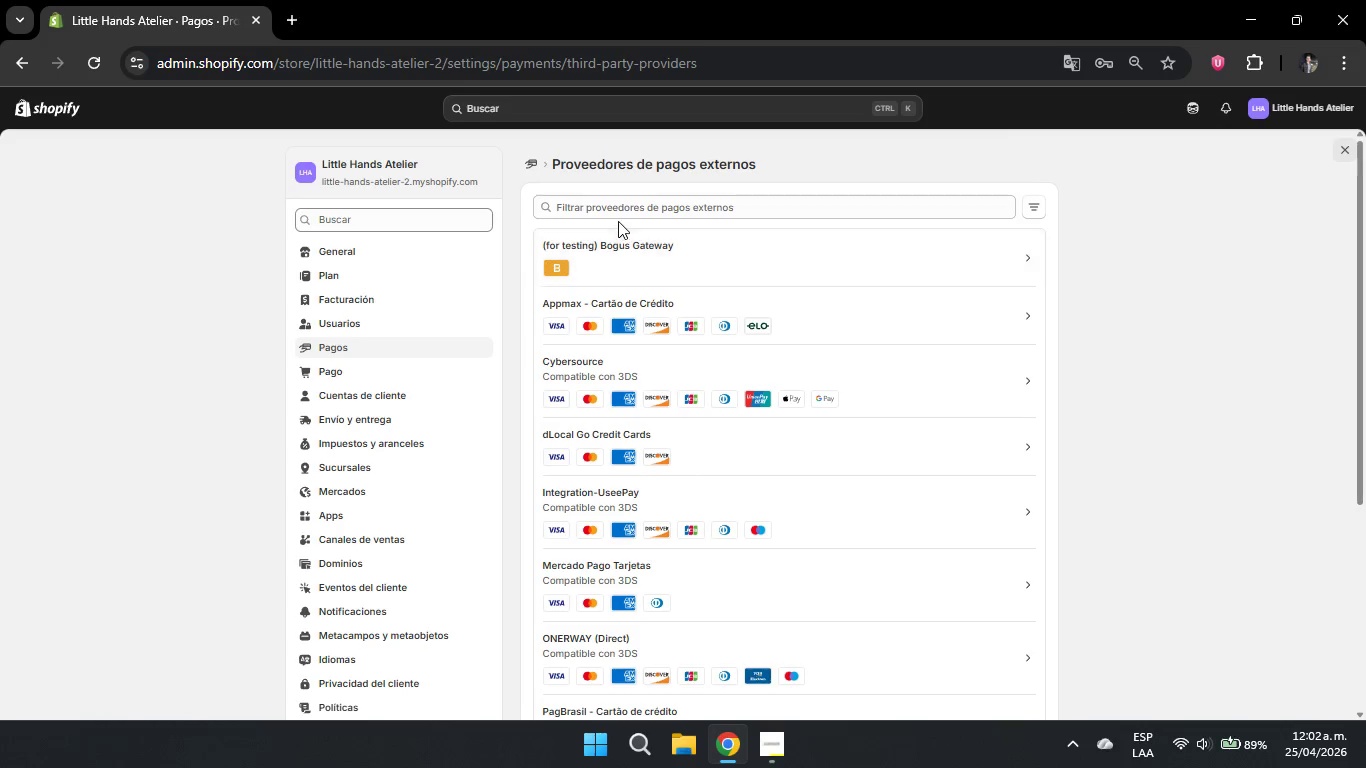 
left_click([615, 216])
 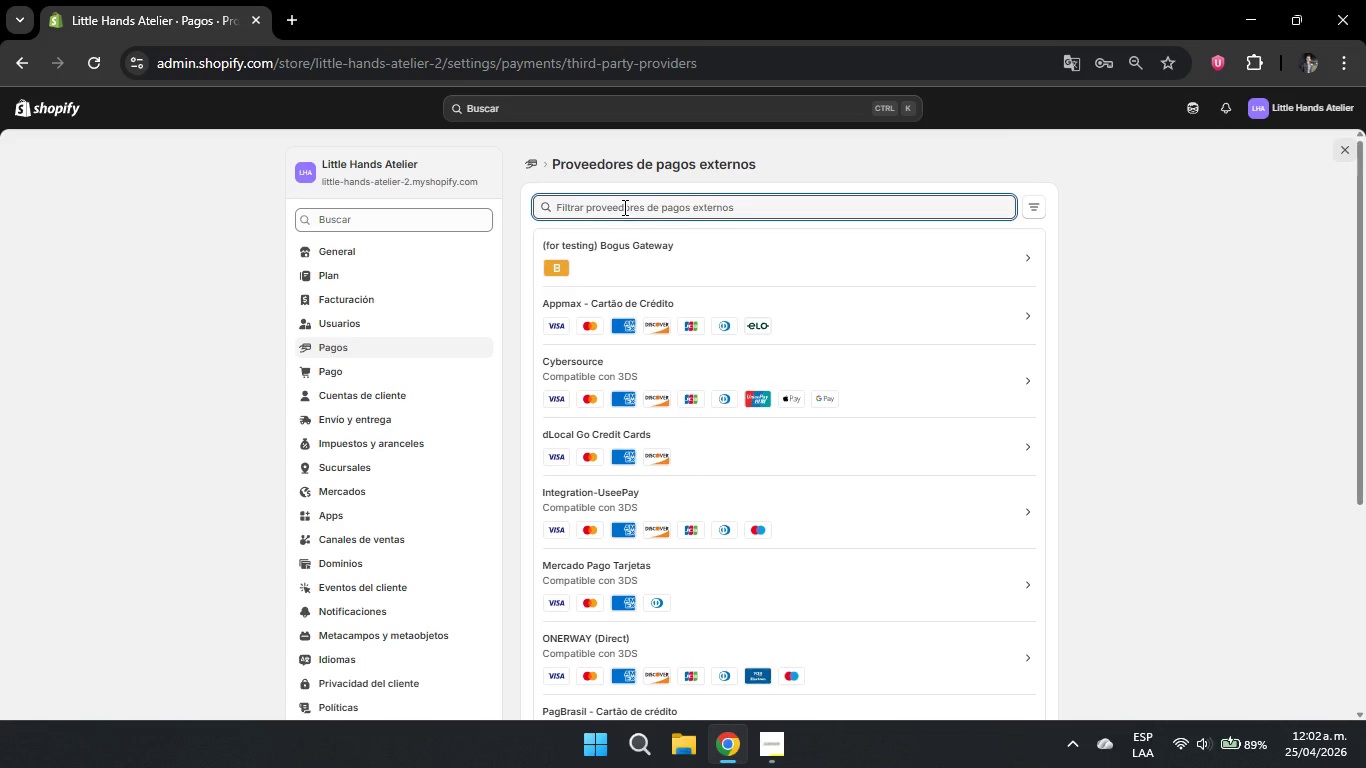 
type(bogu)
 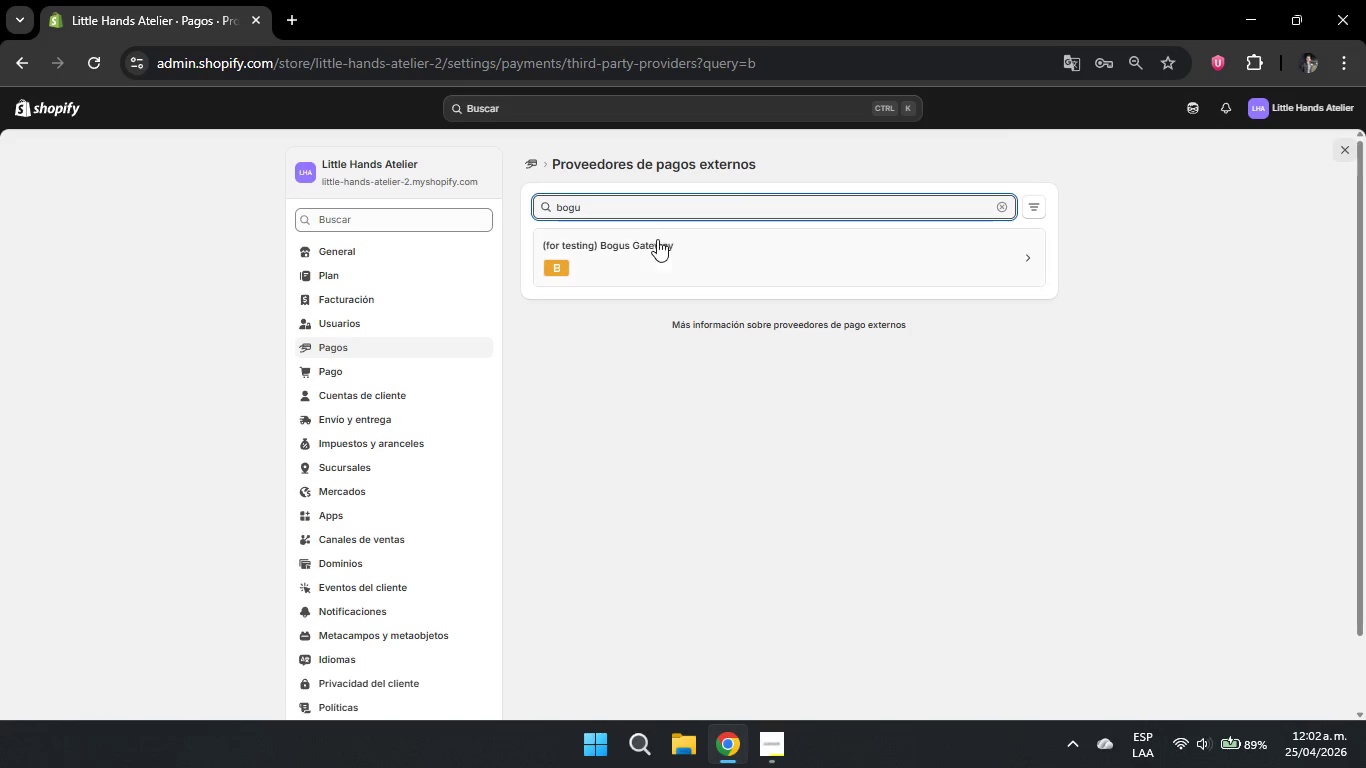 
left_click([648, 248])
 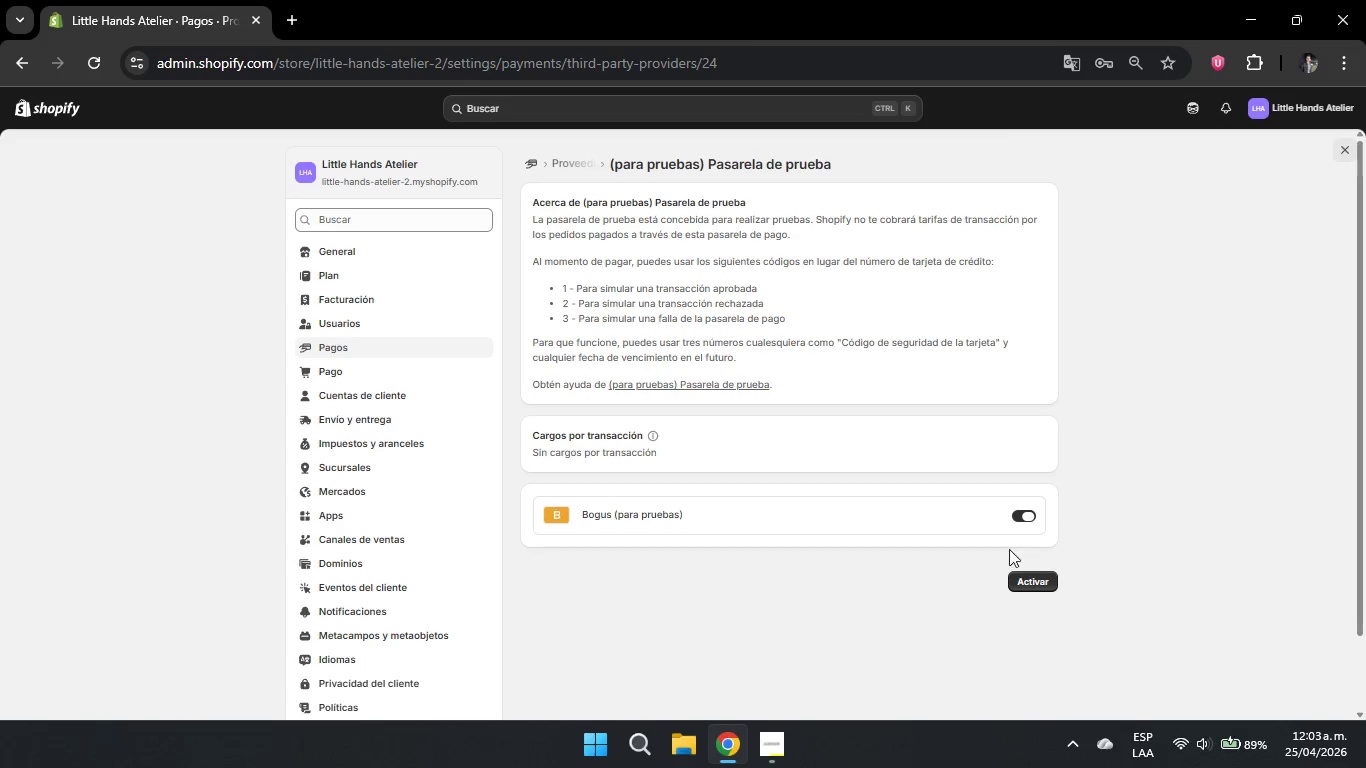 
left_click([1026, 582])
 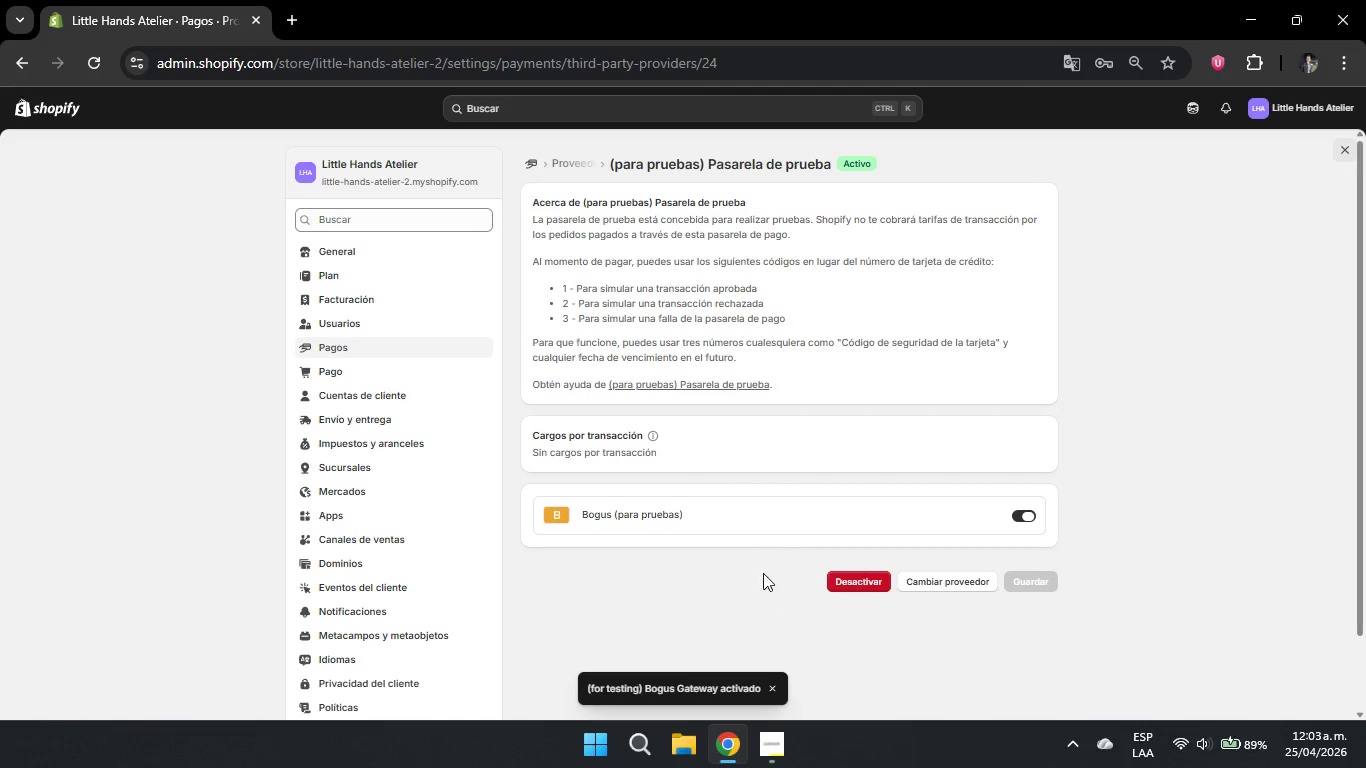 
wait(5.75)
 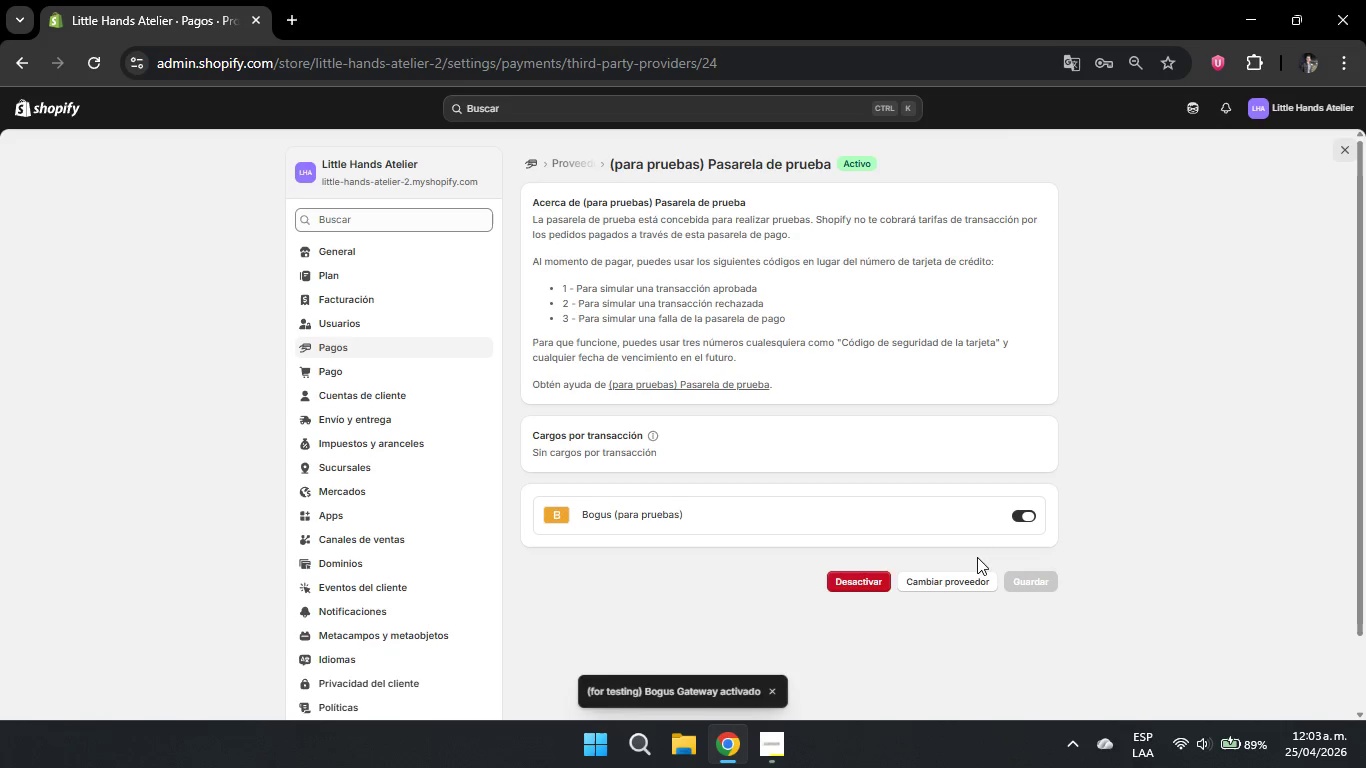 
scroll: coordinate [386, 254], scroll_direction: up, amount: 2.0
 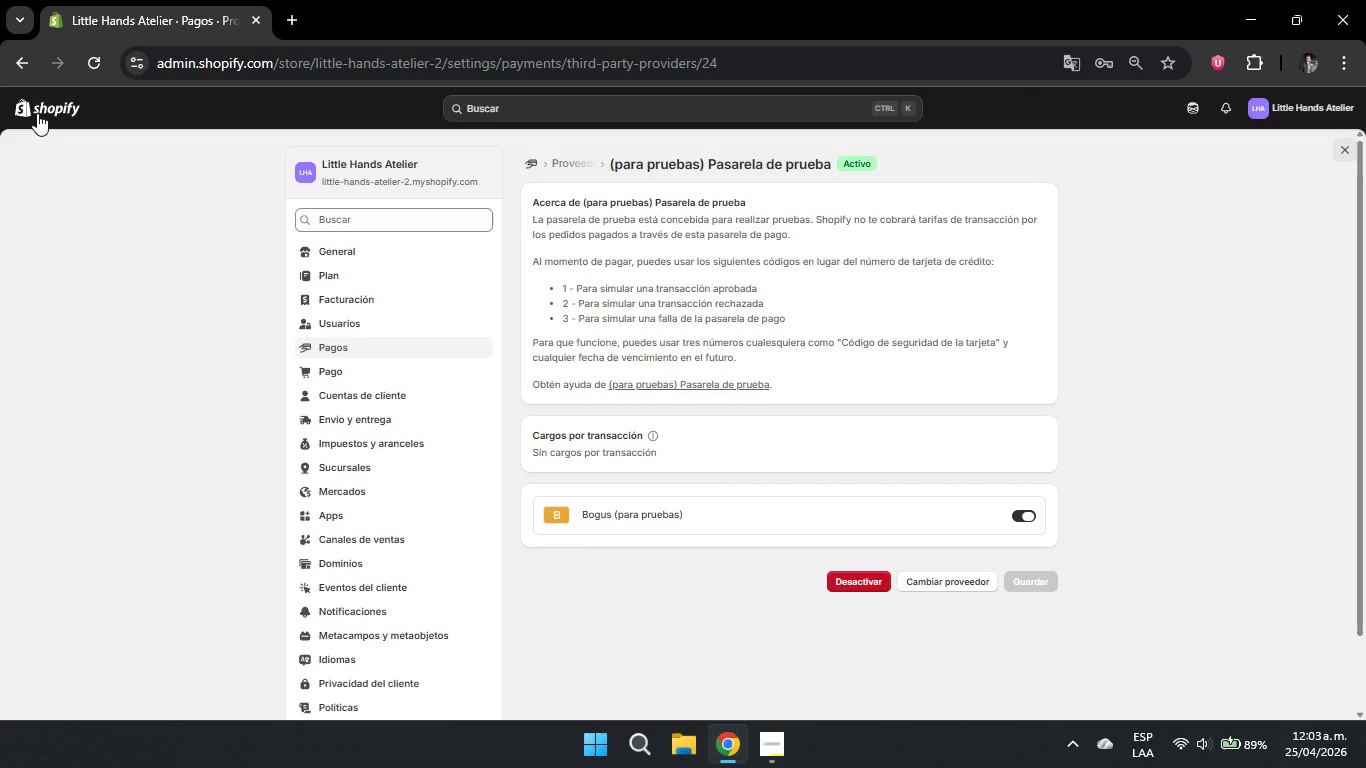 
left_click([37, 113])
 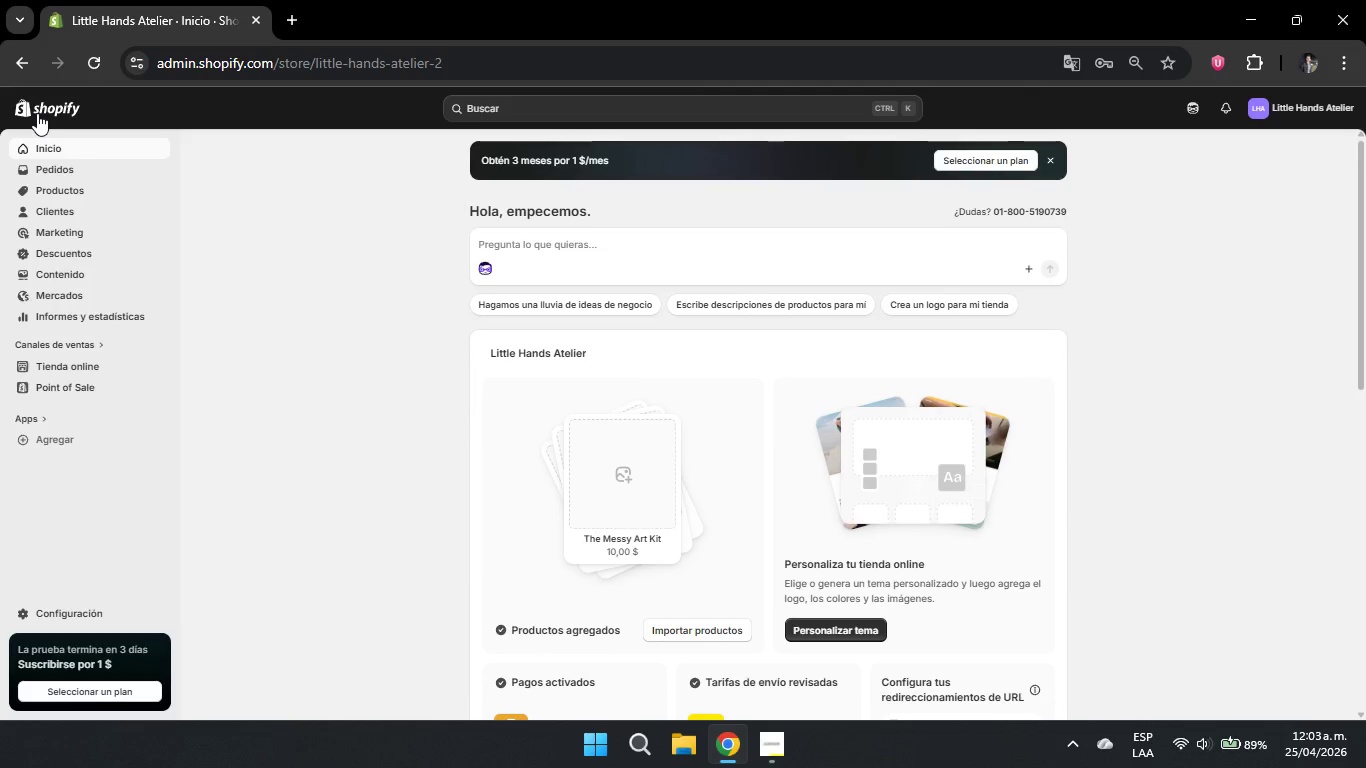 
wait(27.52)
 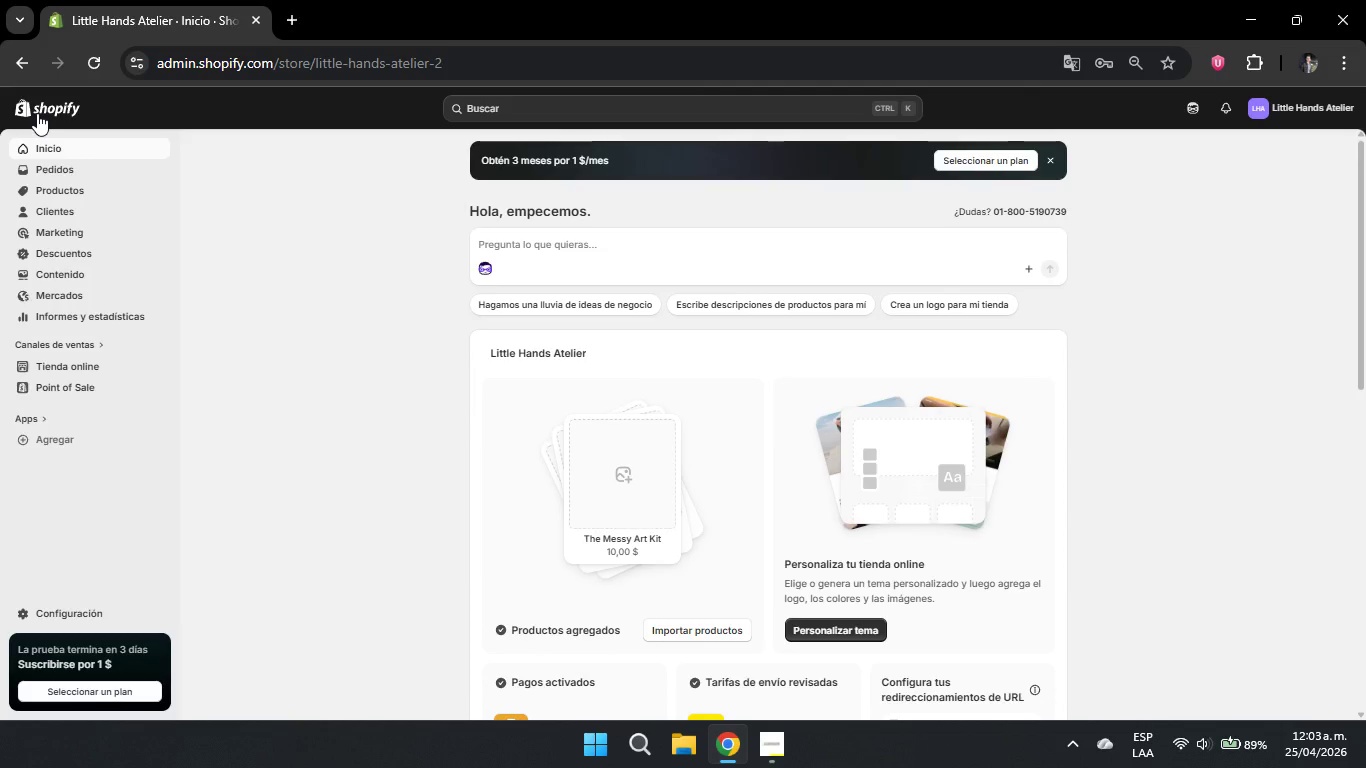 
left_click([95, 184])
 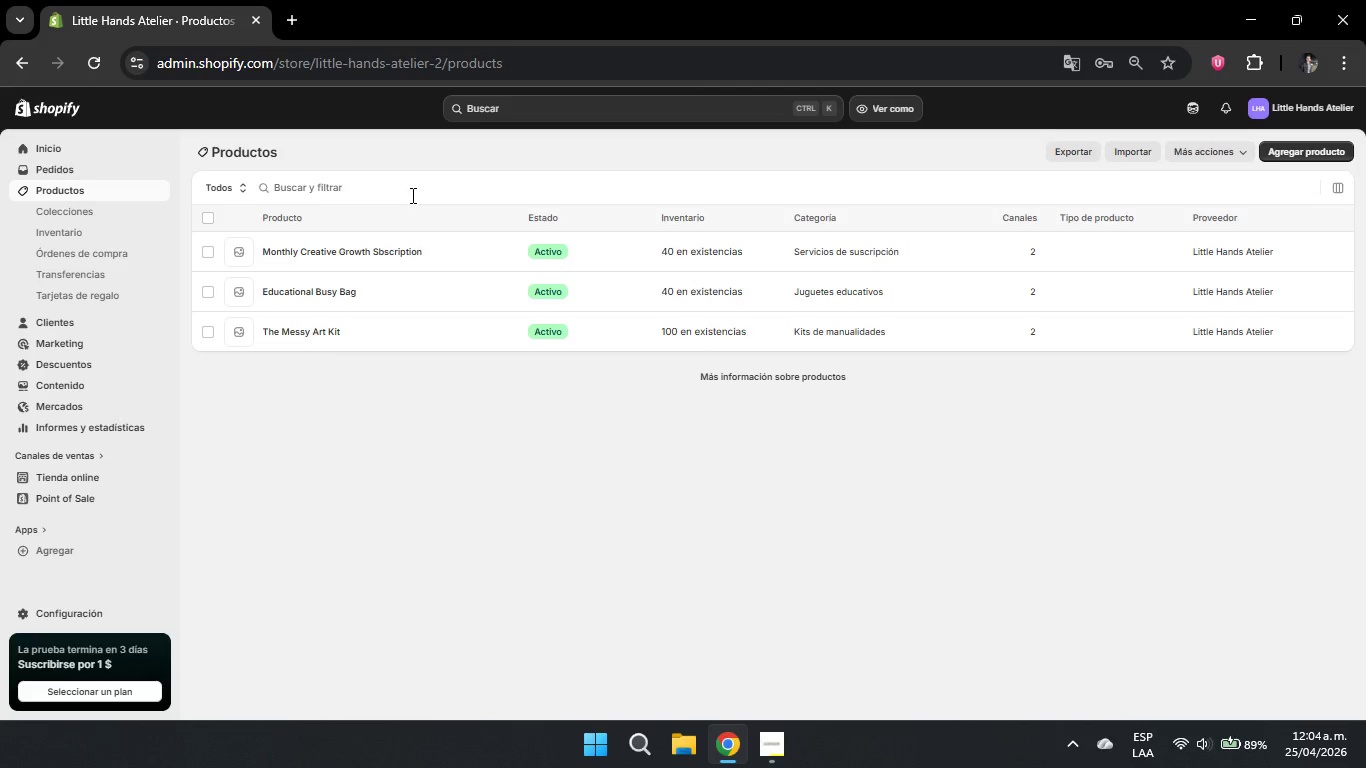 
wait(77.38)
 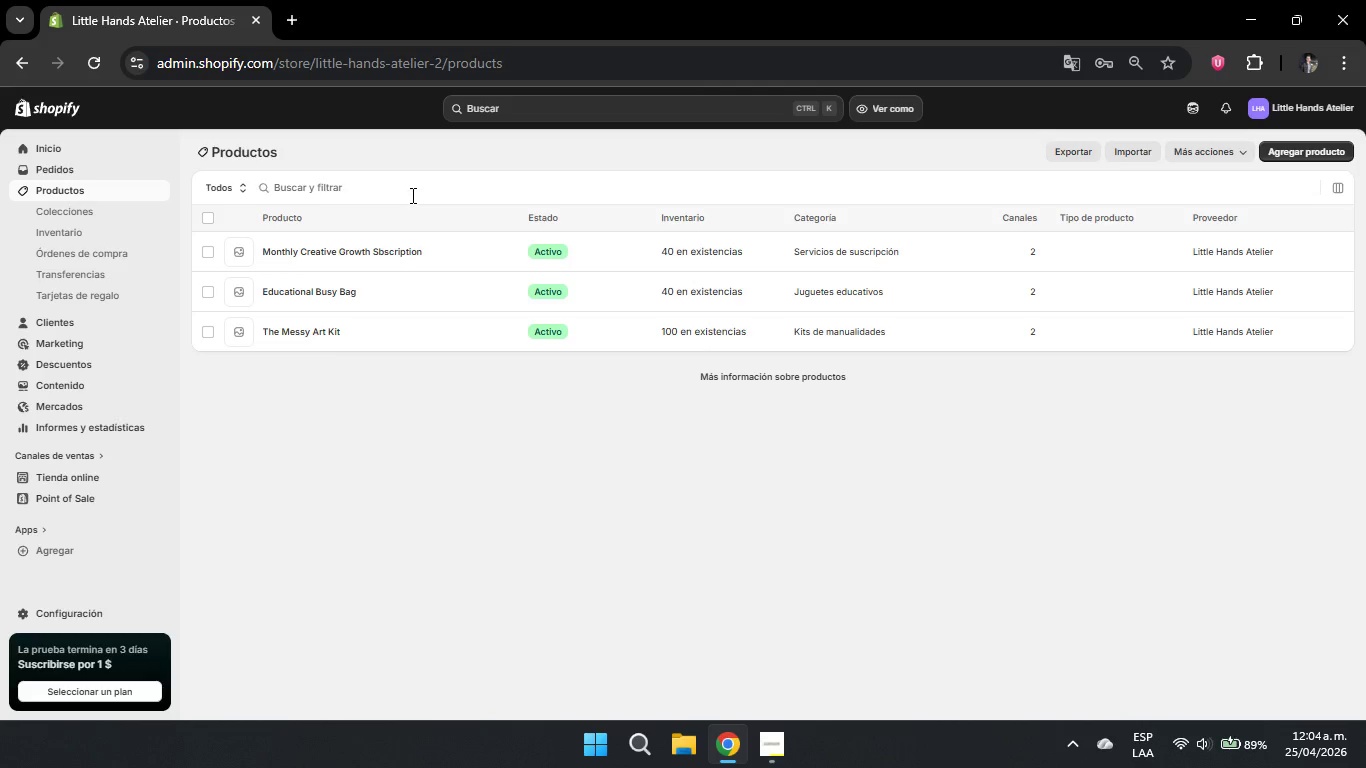 
left_click([156, 482])
 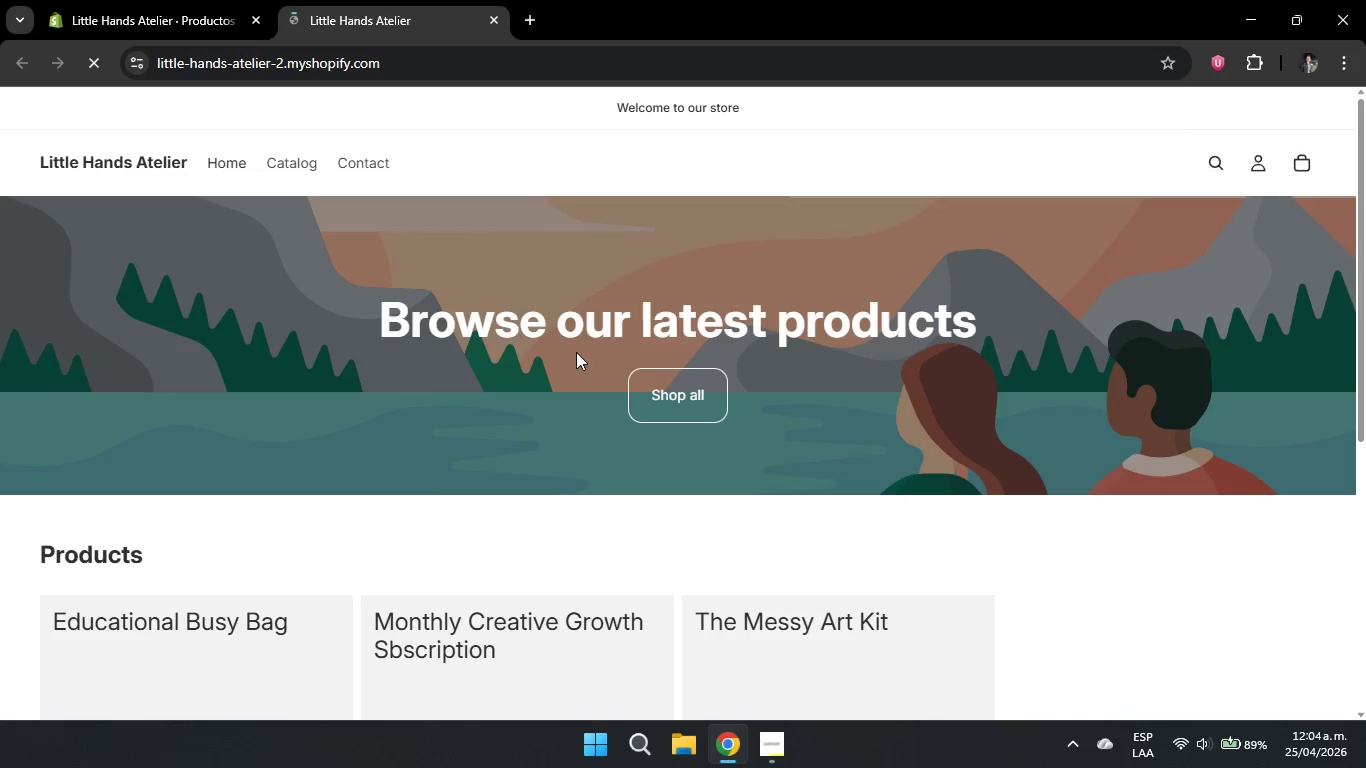 
scroll: coordinate [474, 403], scroll_direction: down, amount: 1.0
 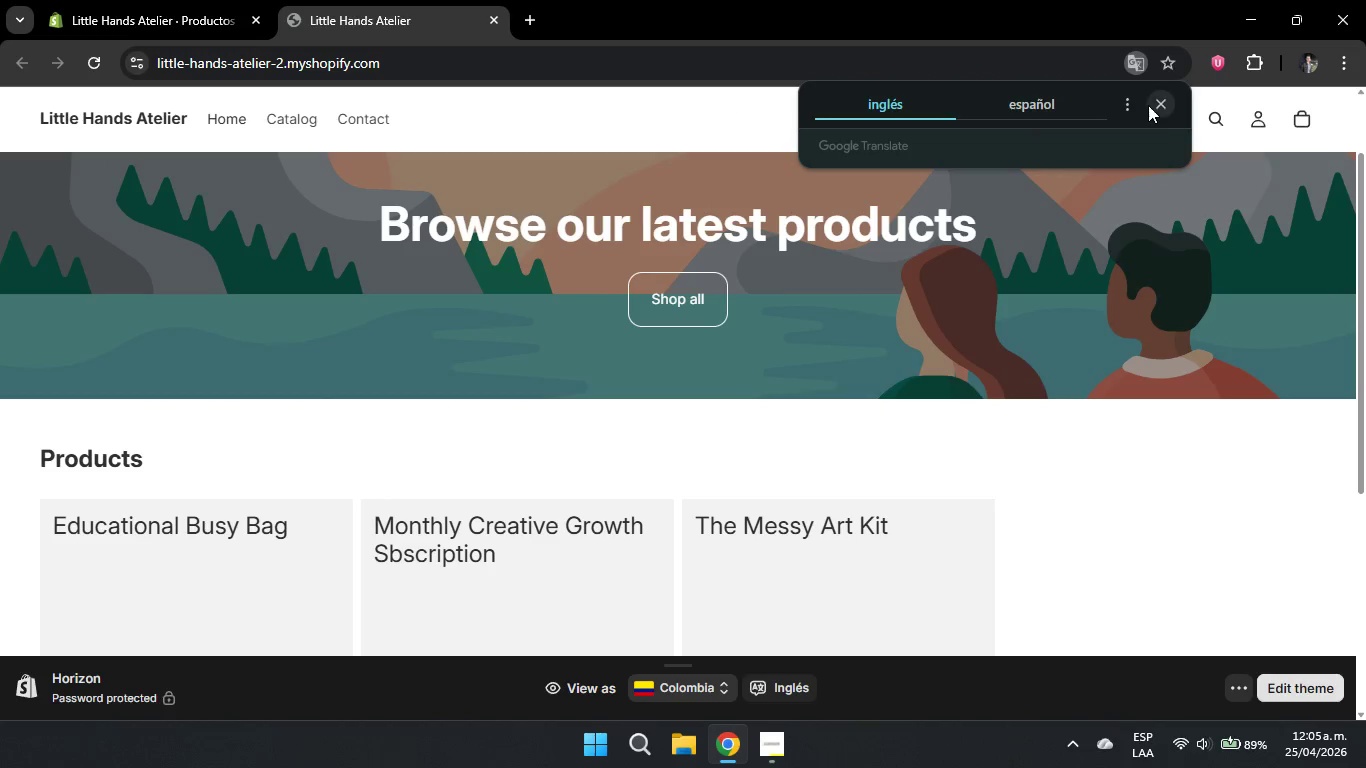 
left_click([1162, 111])
 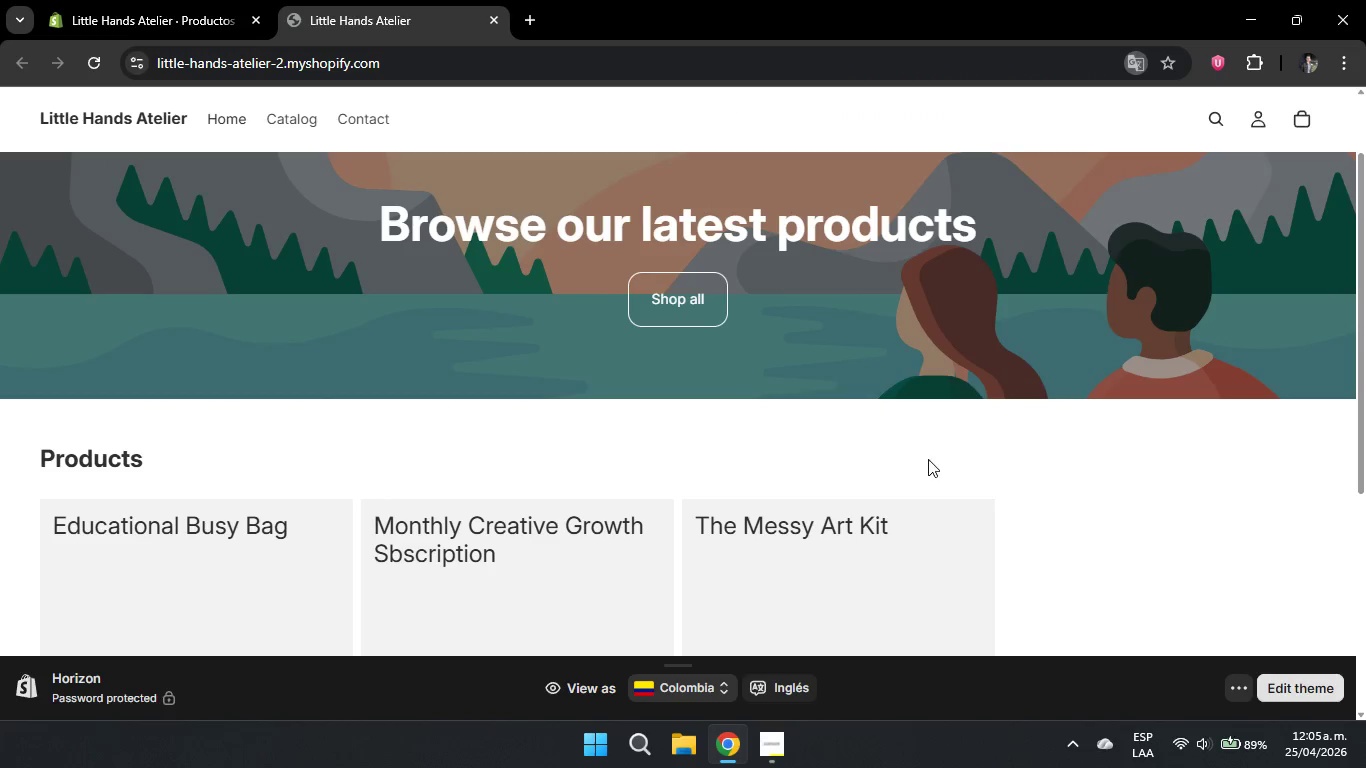 
scroll: coordinate [927, 459], scroll_direction: down, amount: 1.0
 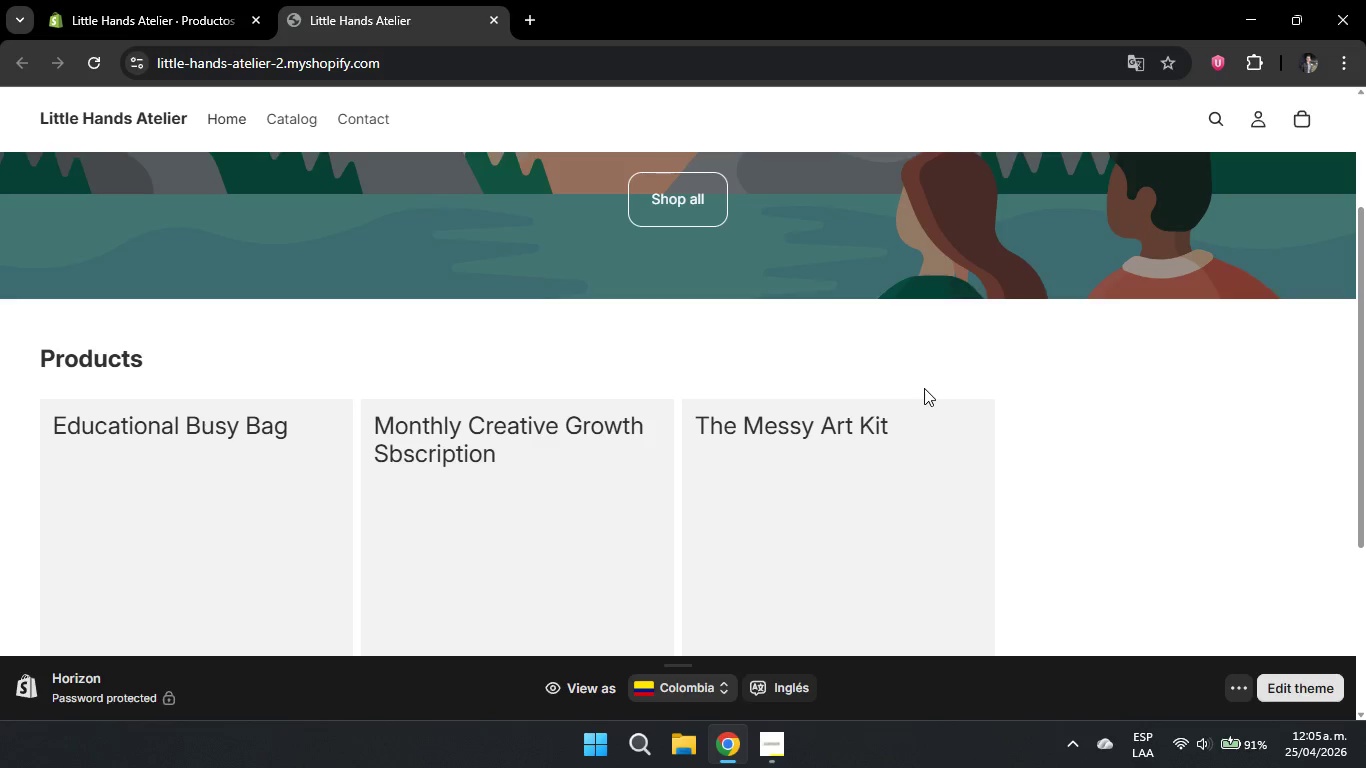 
wait(5.75)
 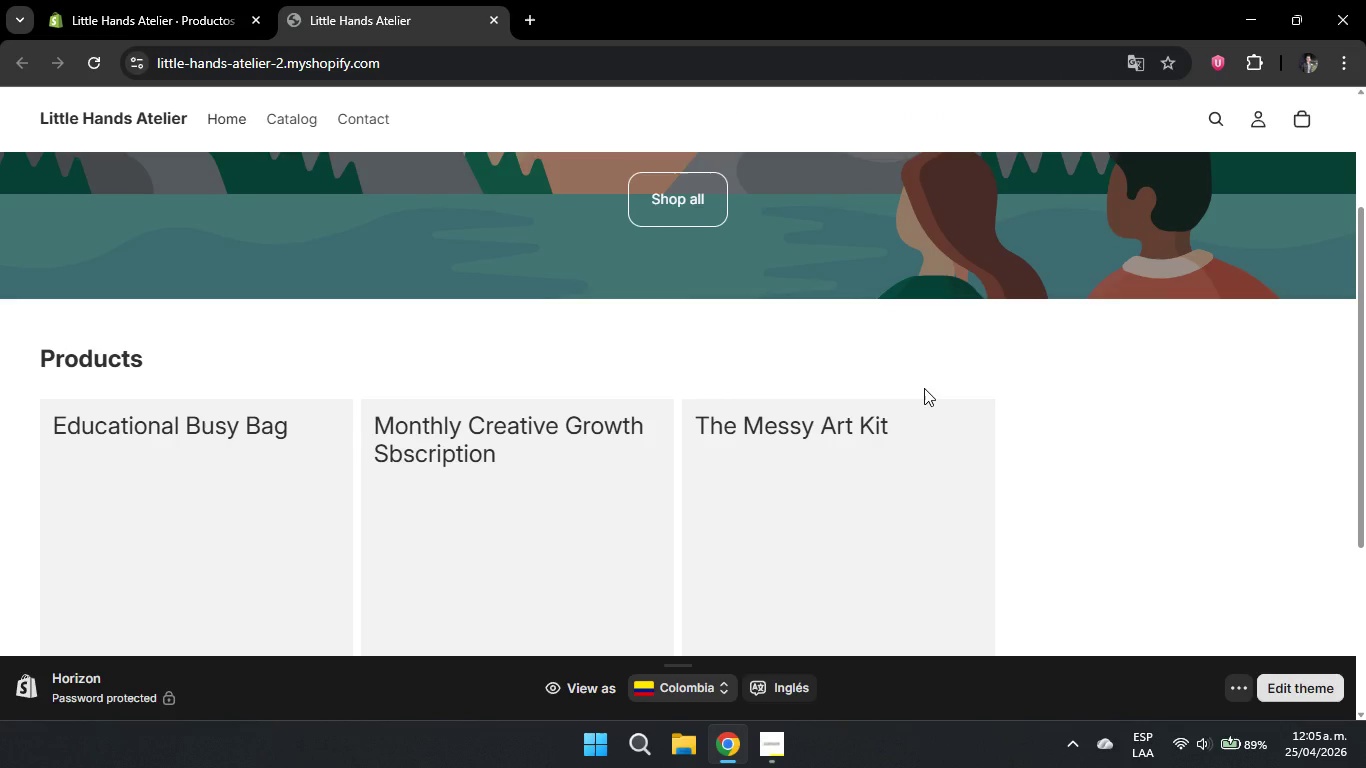 
left_click([795, 451])
 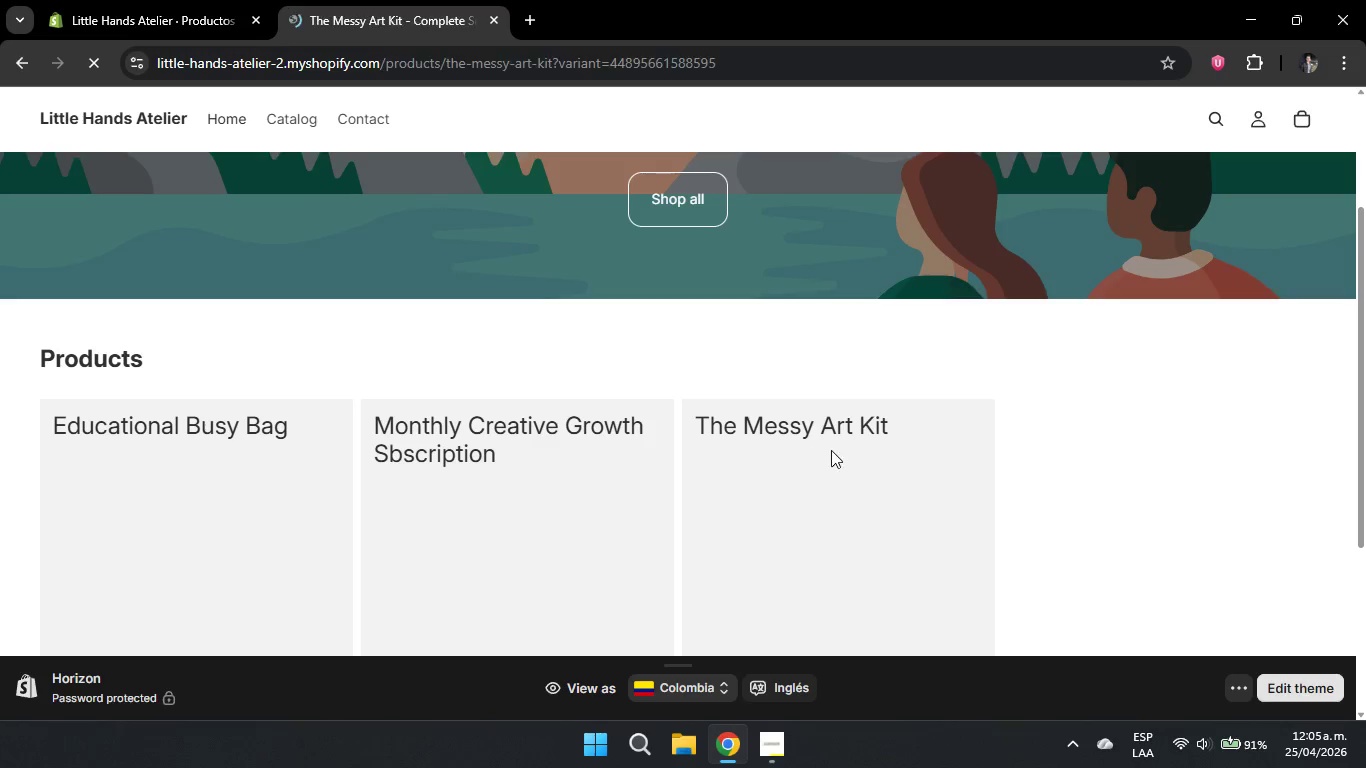 
mouse_move([839, 474])
 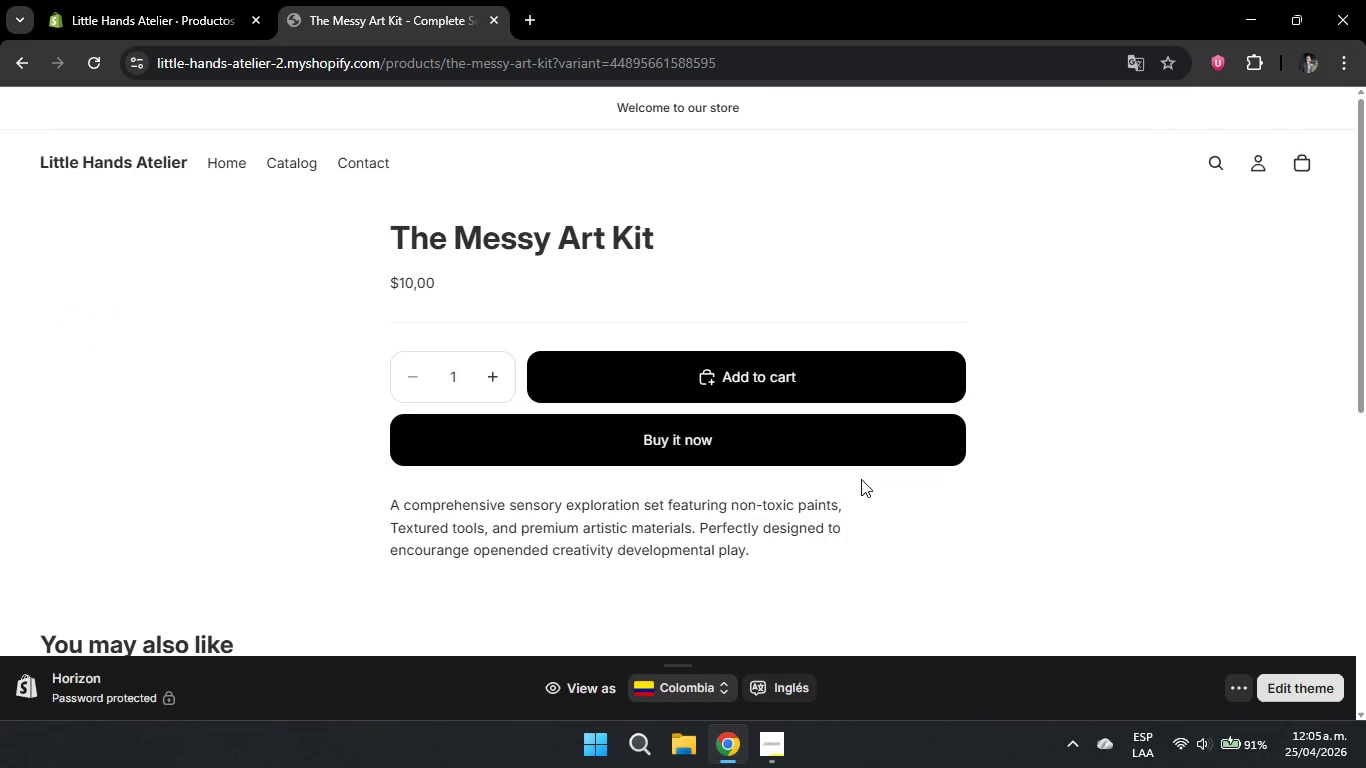 
wait(8.69)
 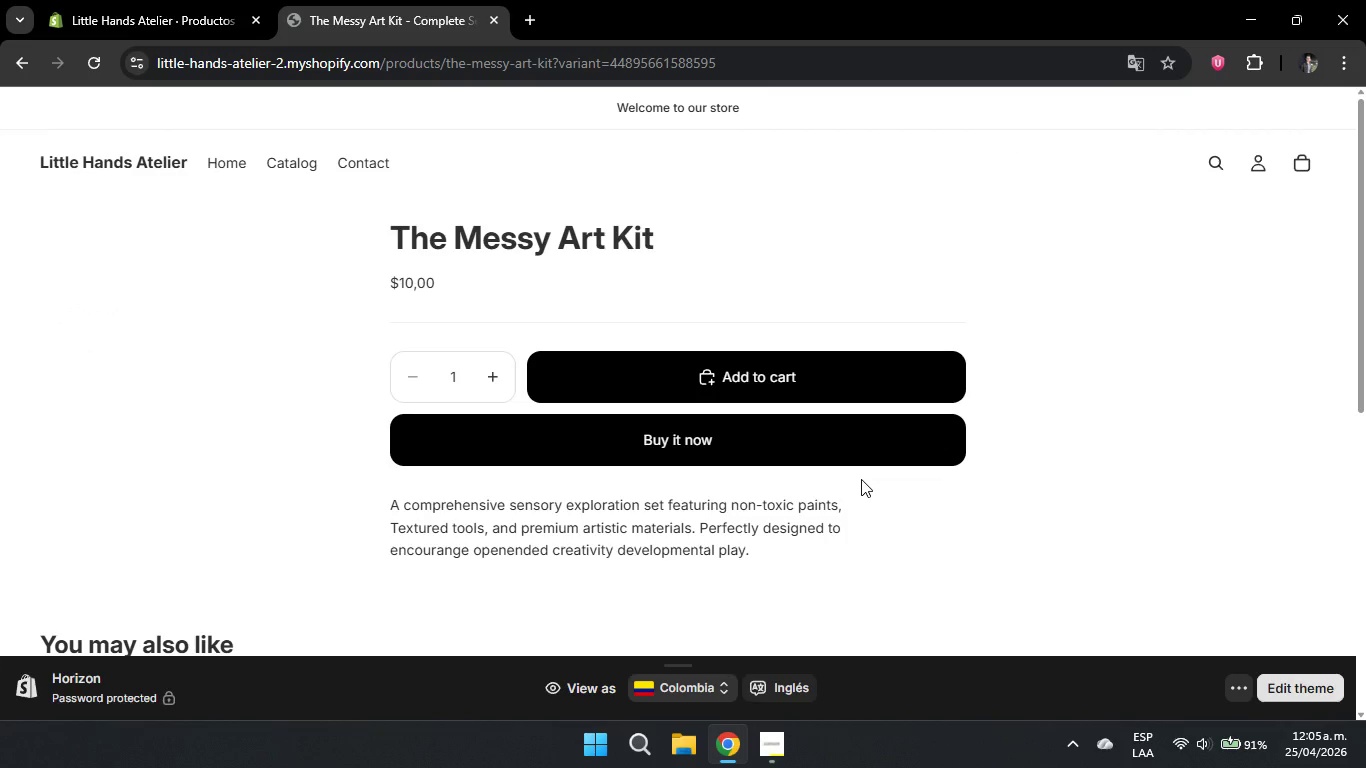 
left_click([801, 384])
 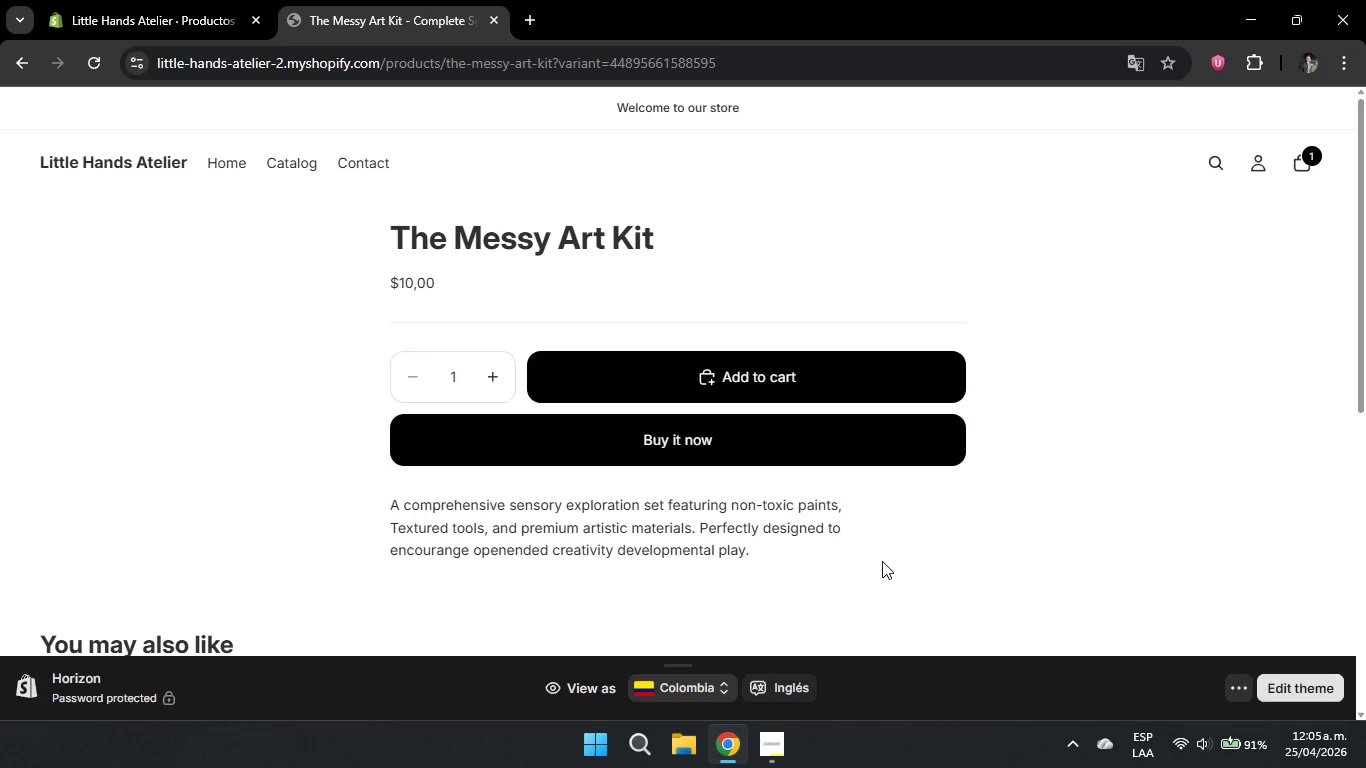 
wait(12.02)
 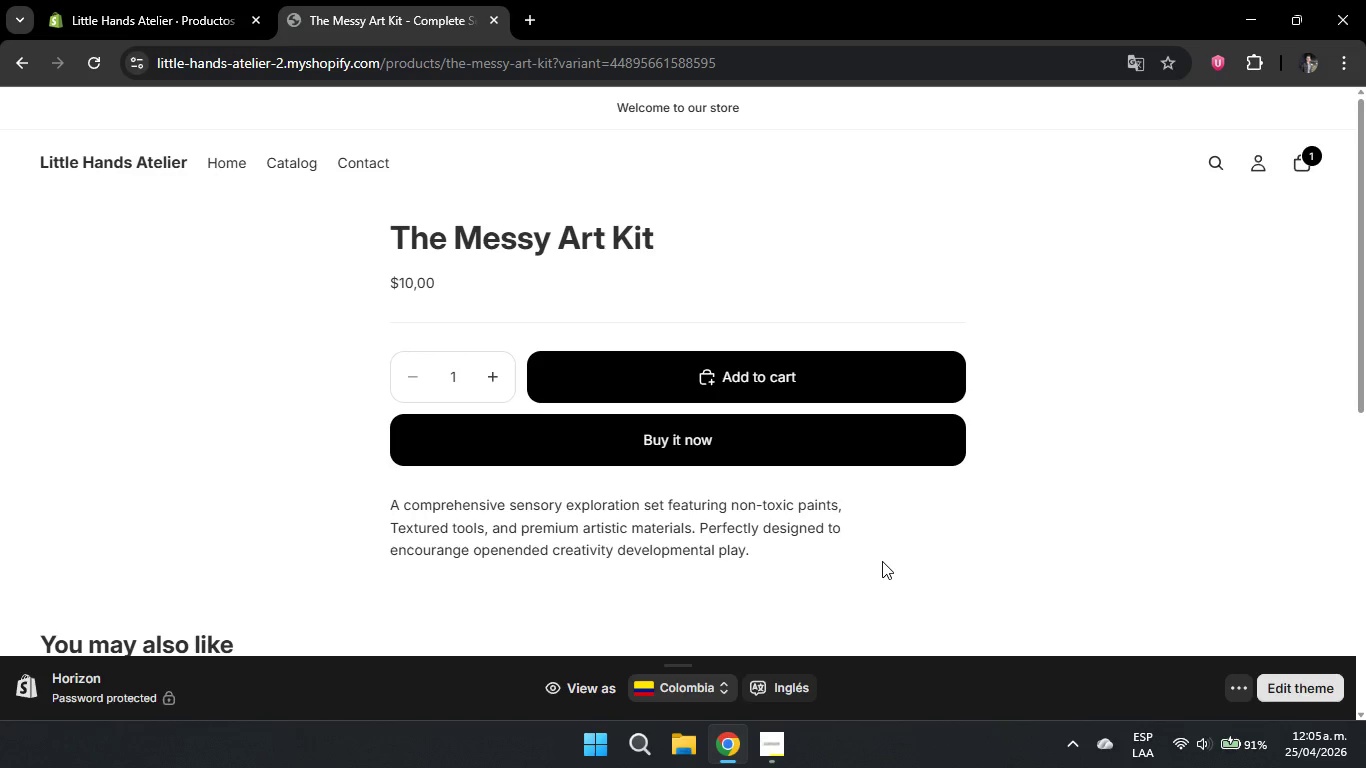 
left_click([1301, 157])
 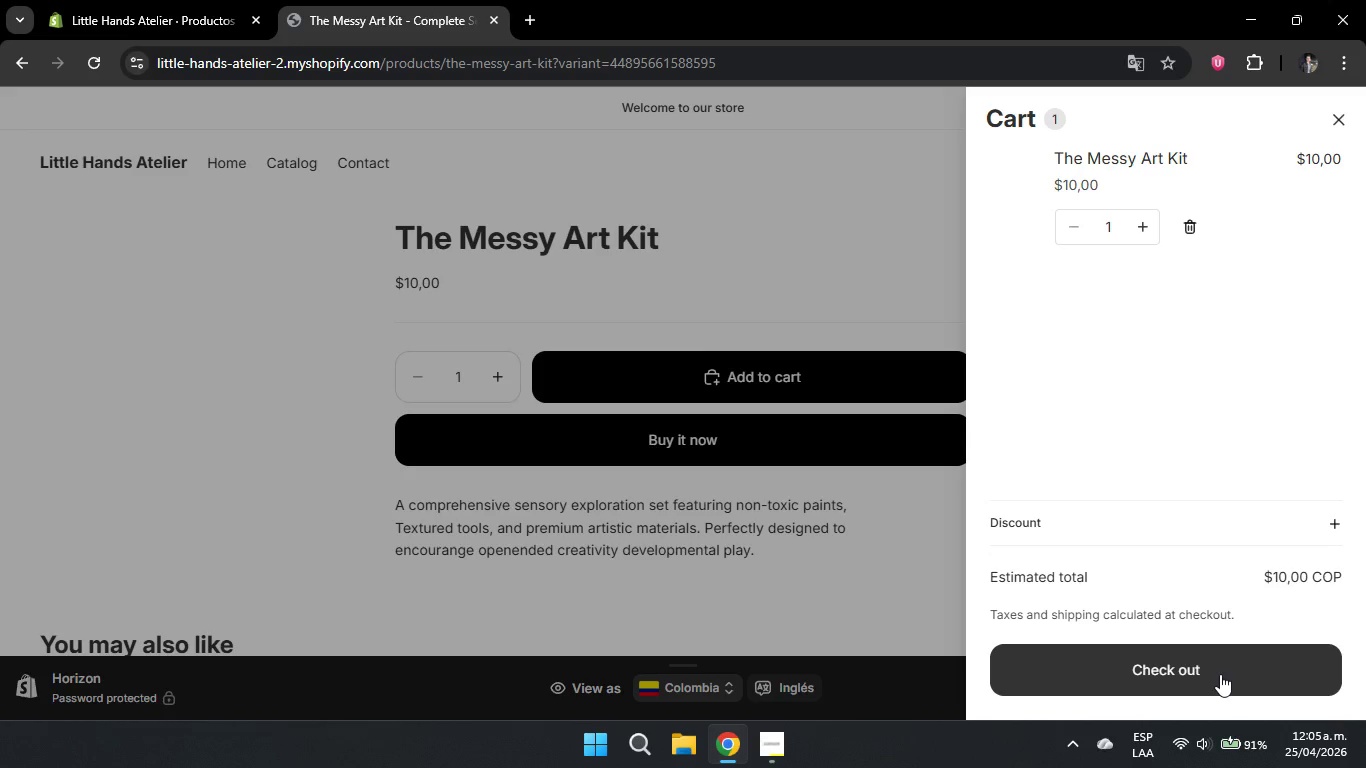 
left_click([1220, 674])
 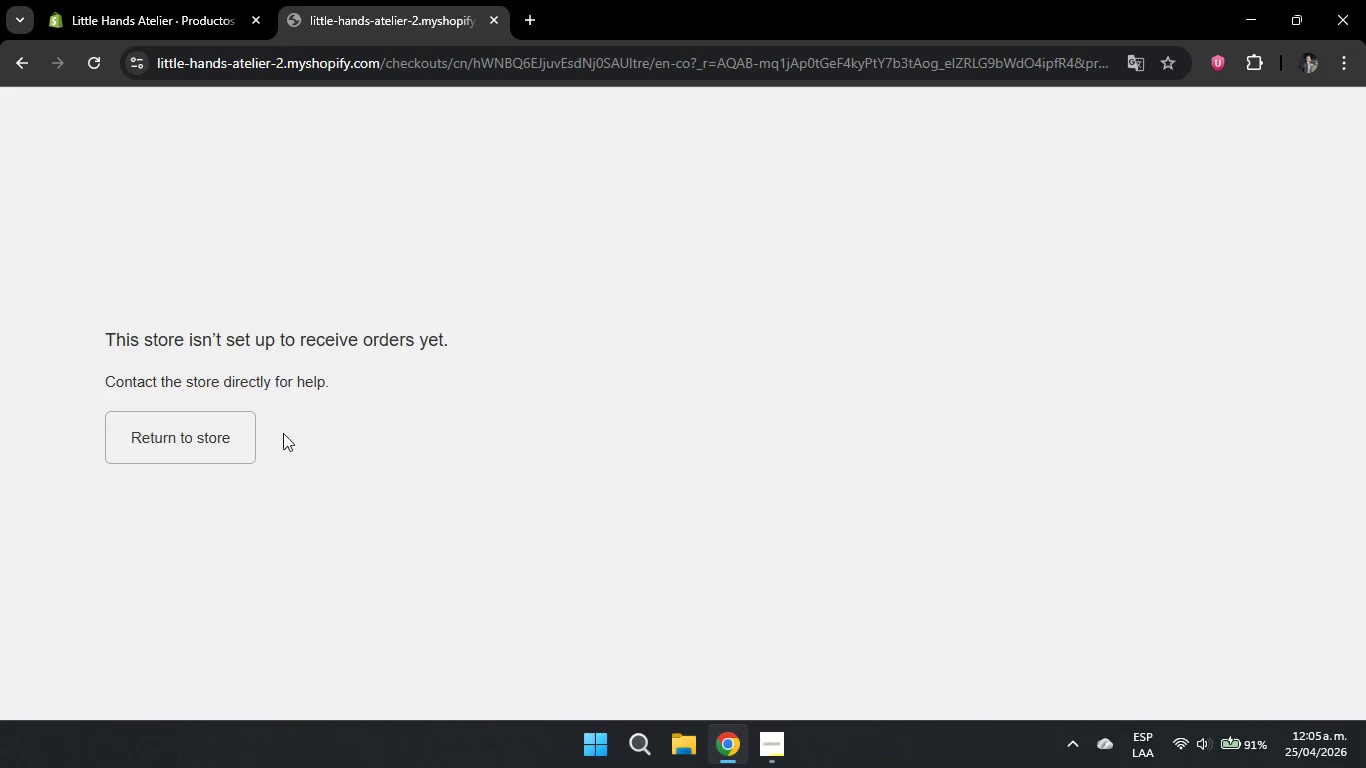 
left_click([205, 437])
 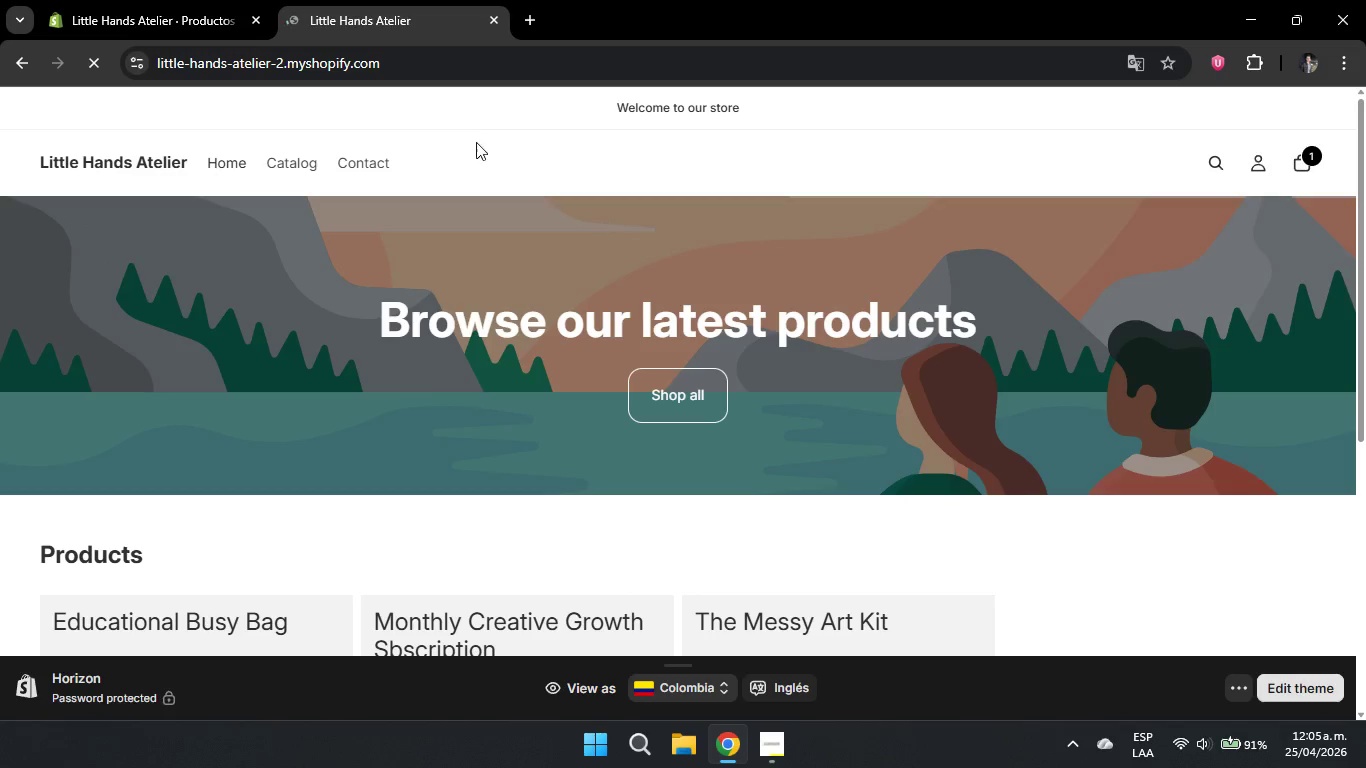 
scroll: coordinate [615, 402], scroll_direction: down, amount: 2.0
 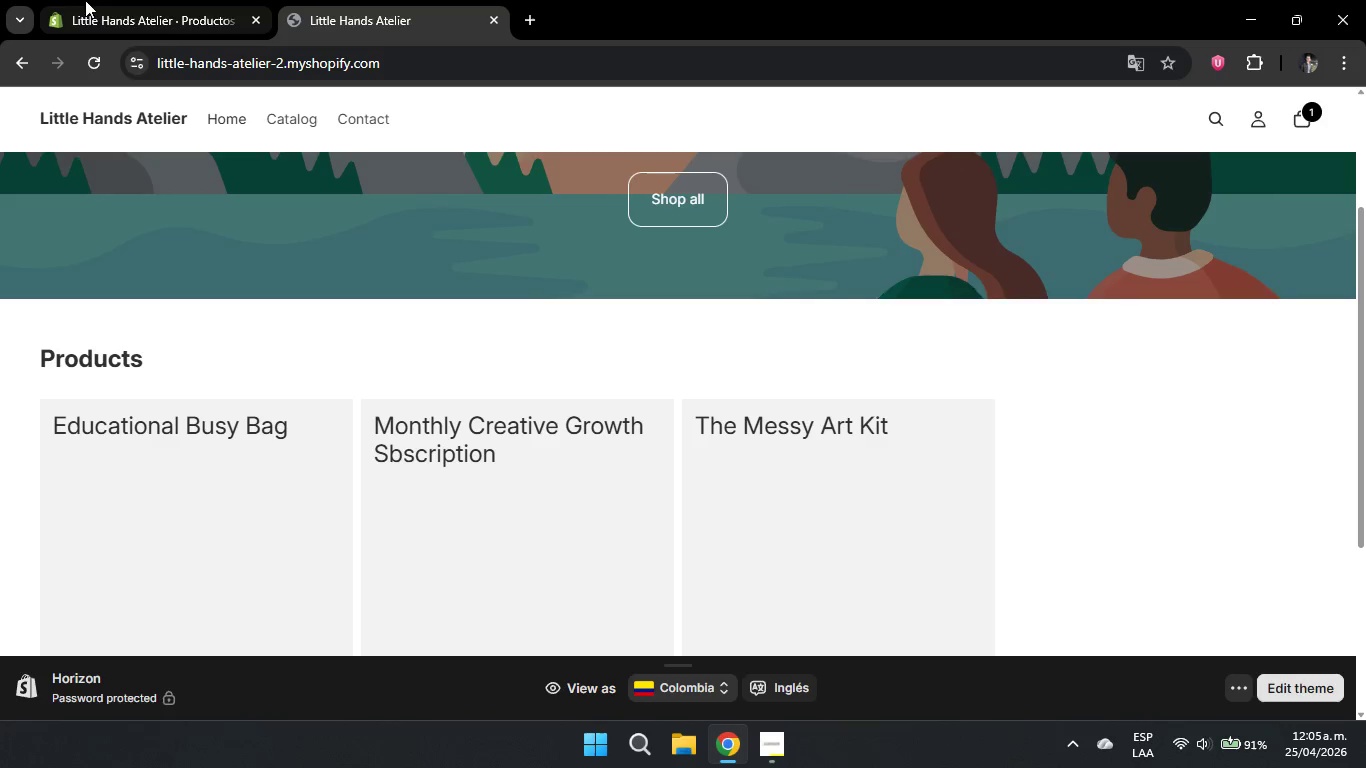 
left_click([130, 23])
 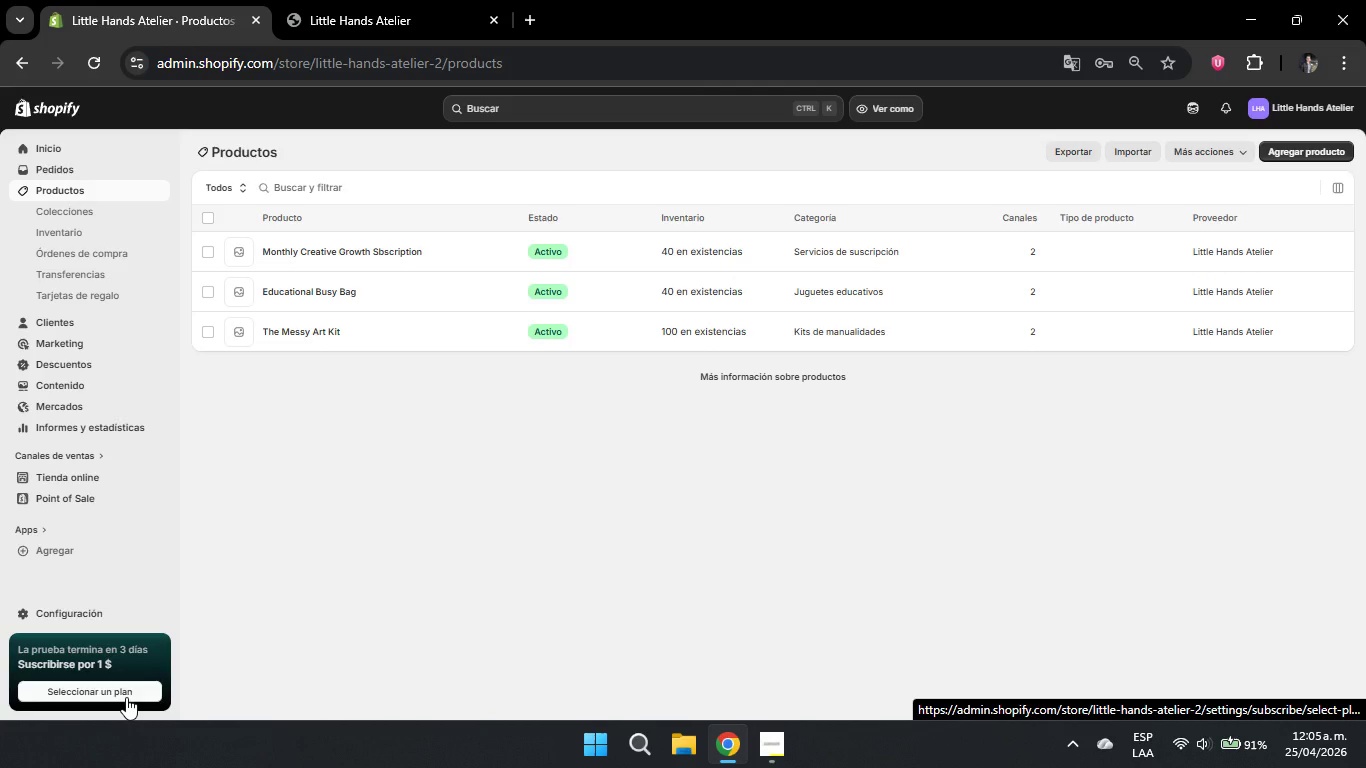 
wait(8.83)
 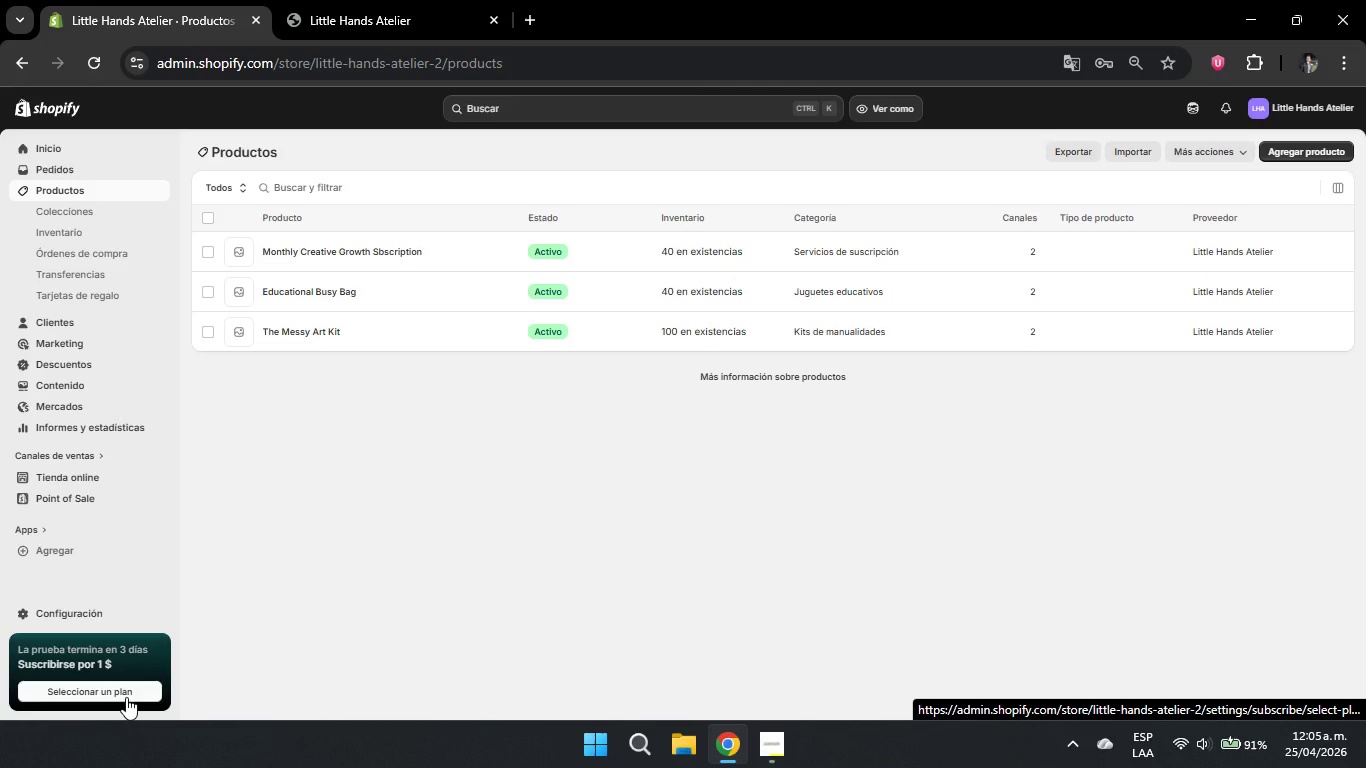 
left_click([161, 472])
 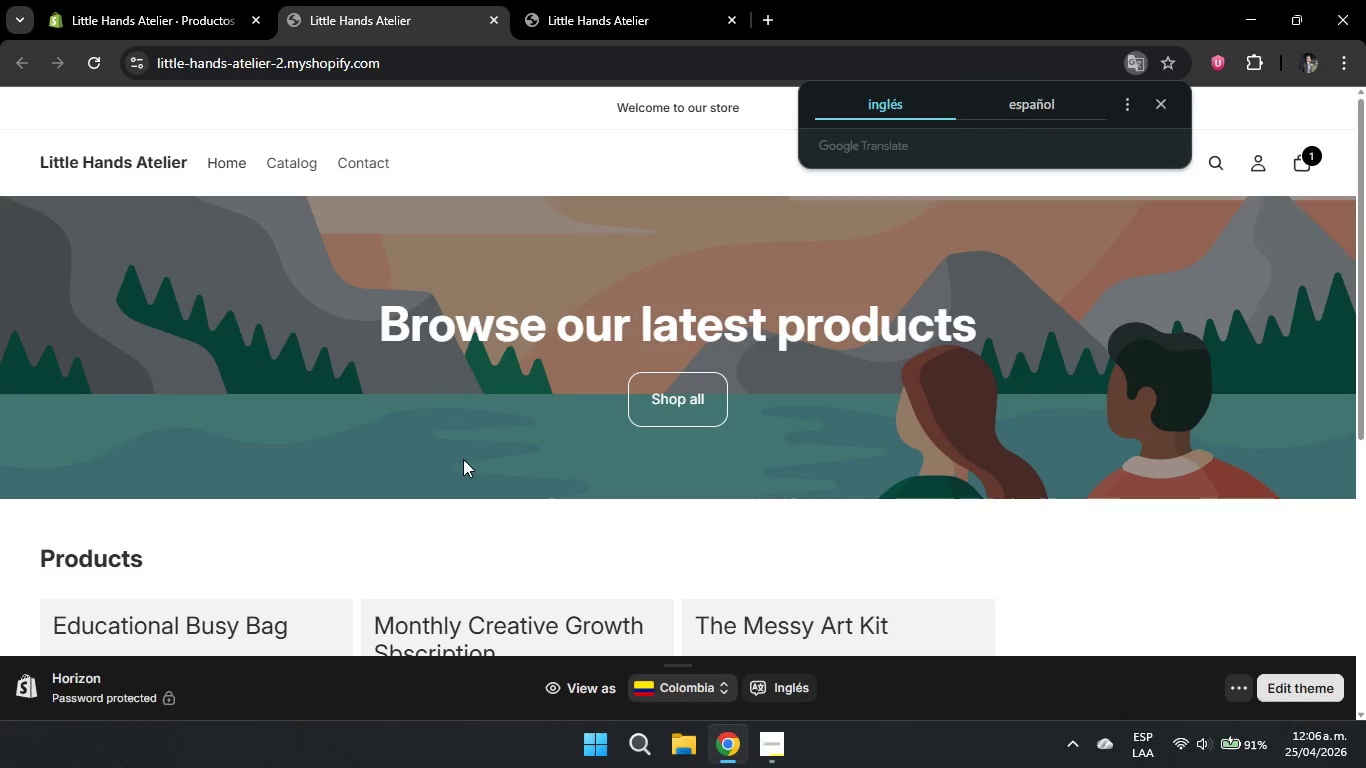 
wait(20.81)
 